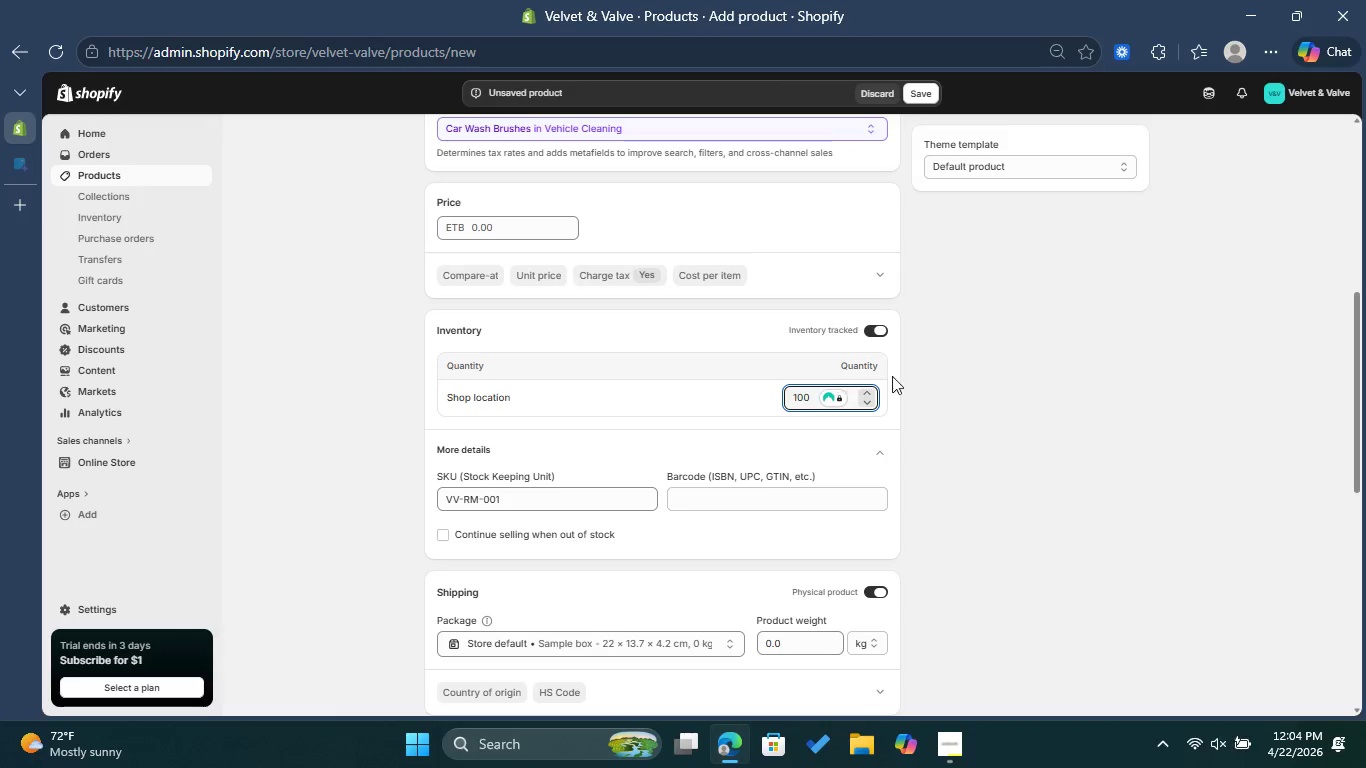 
left_click([951, 378])
 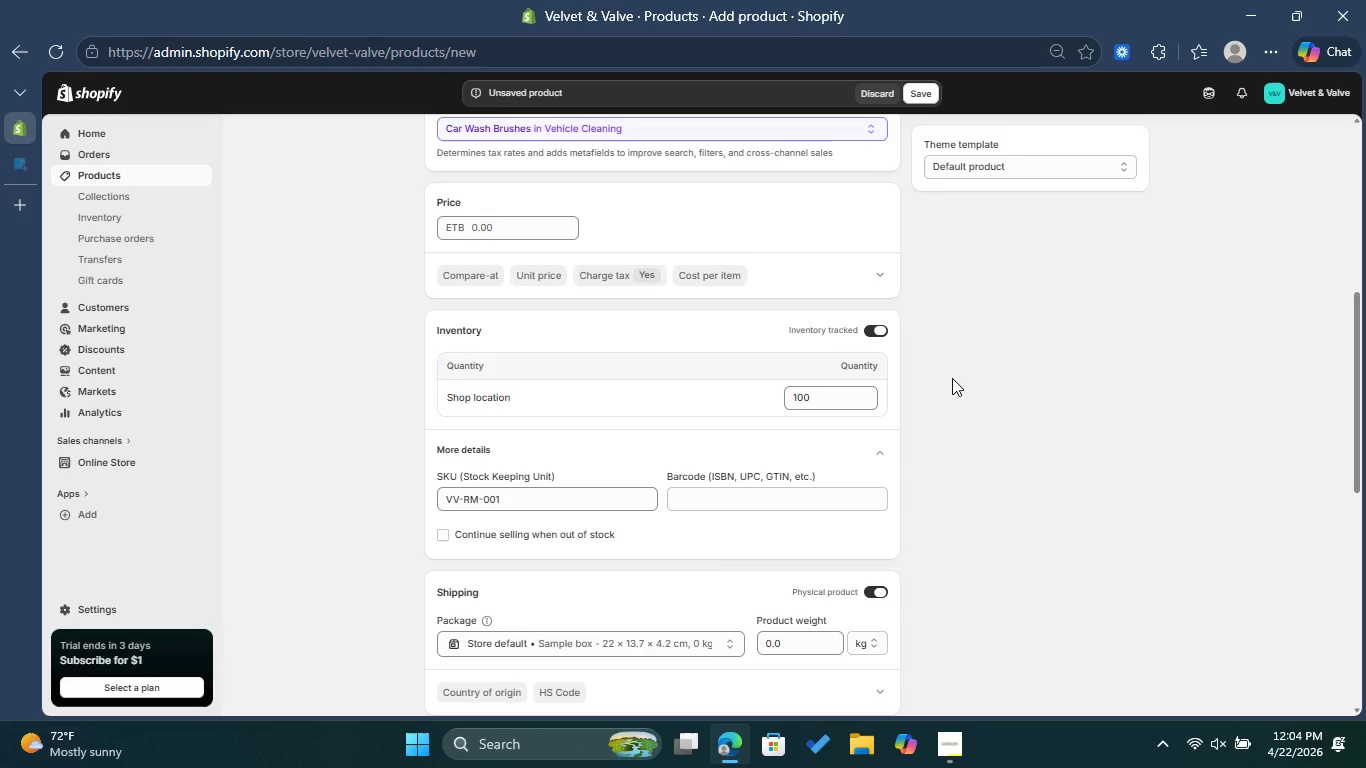 
wait(6.11)
 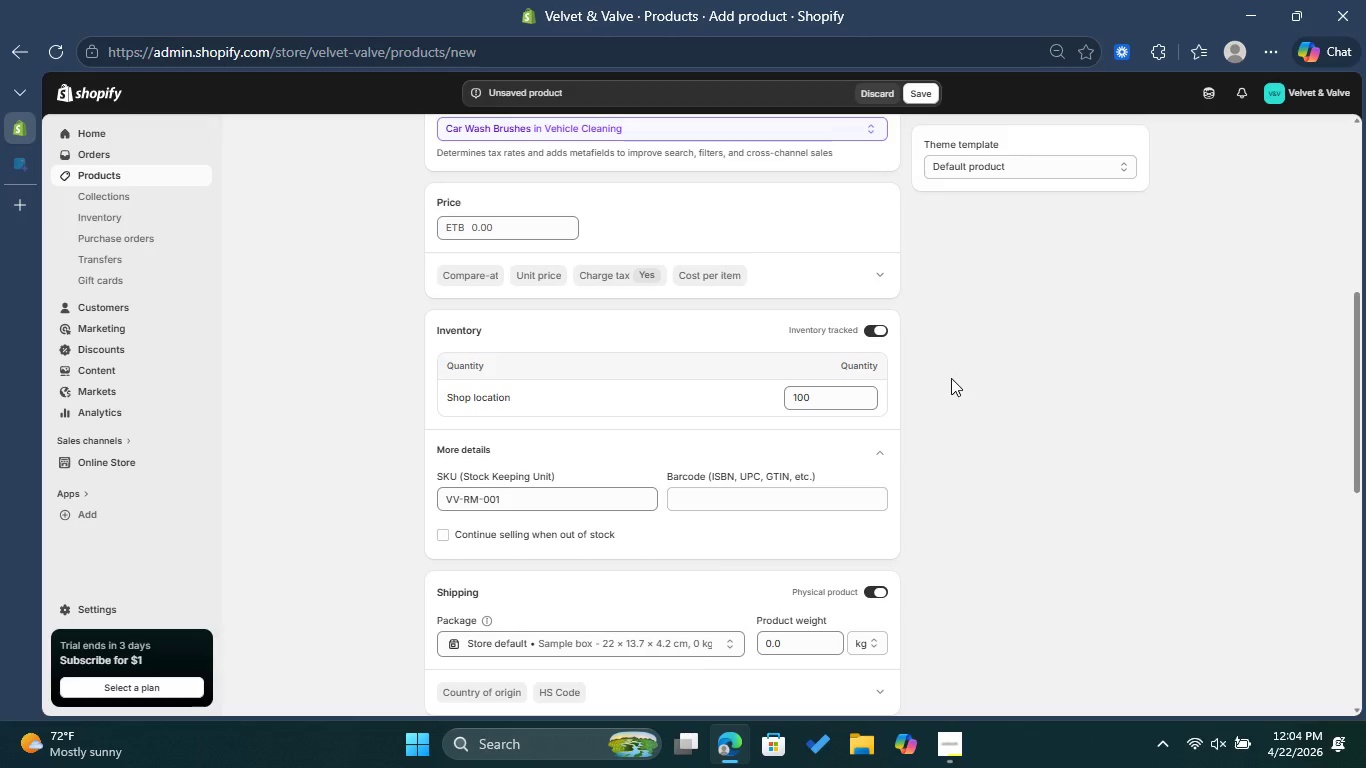 
left_click([548, 235])
 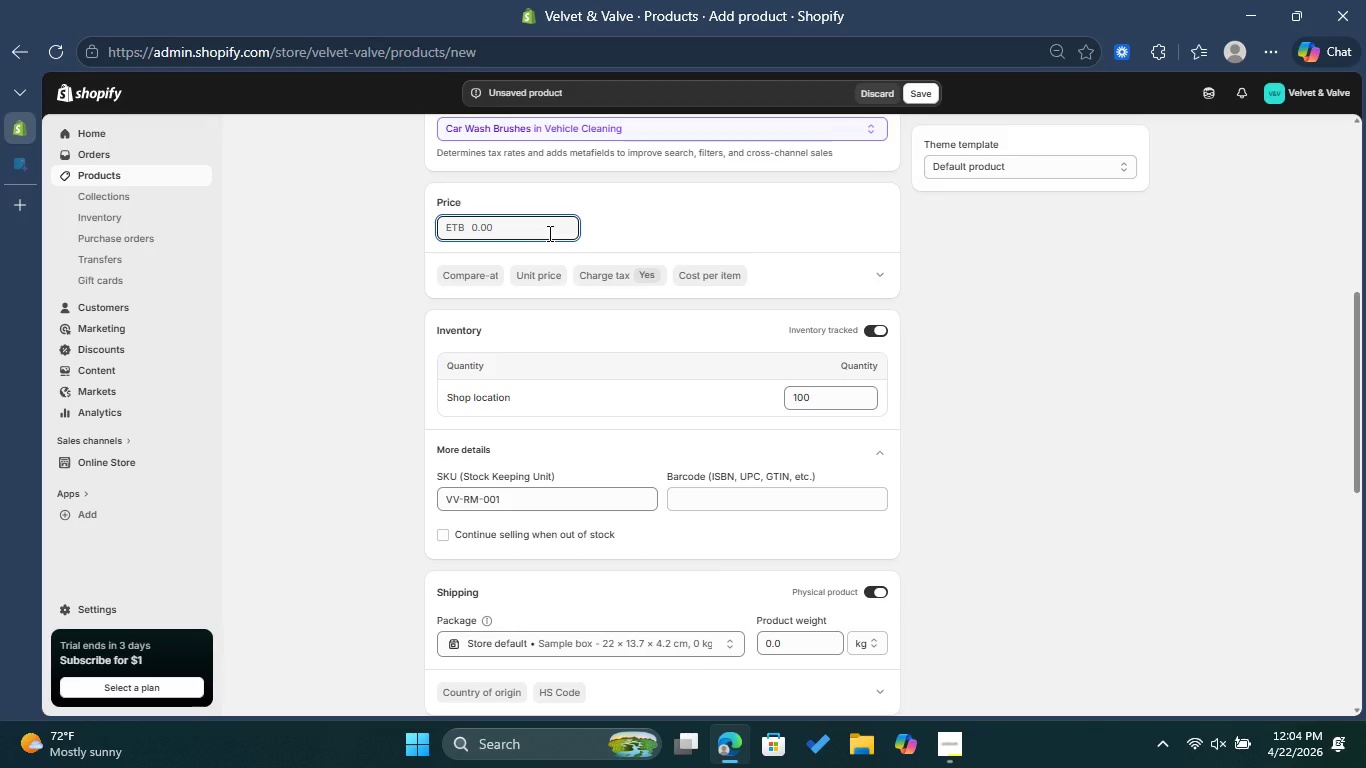 
type(34)
 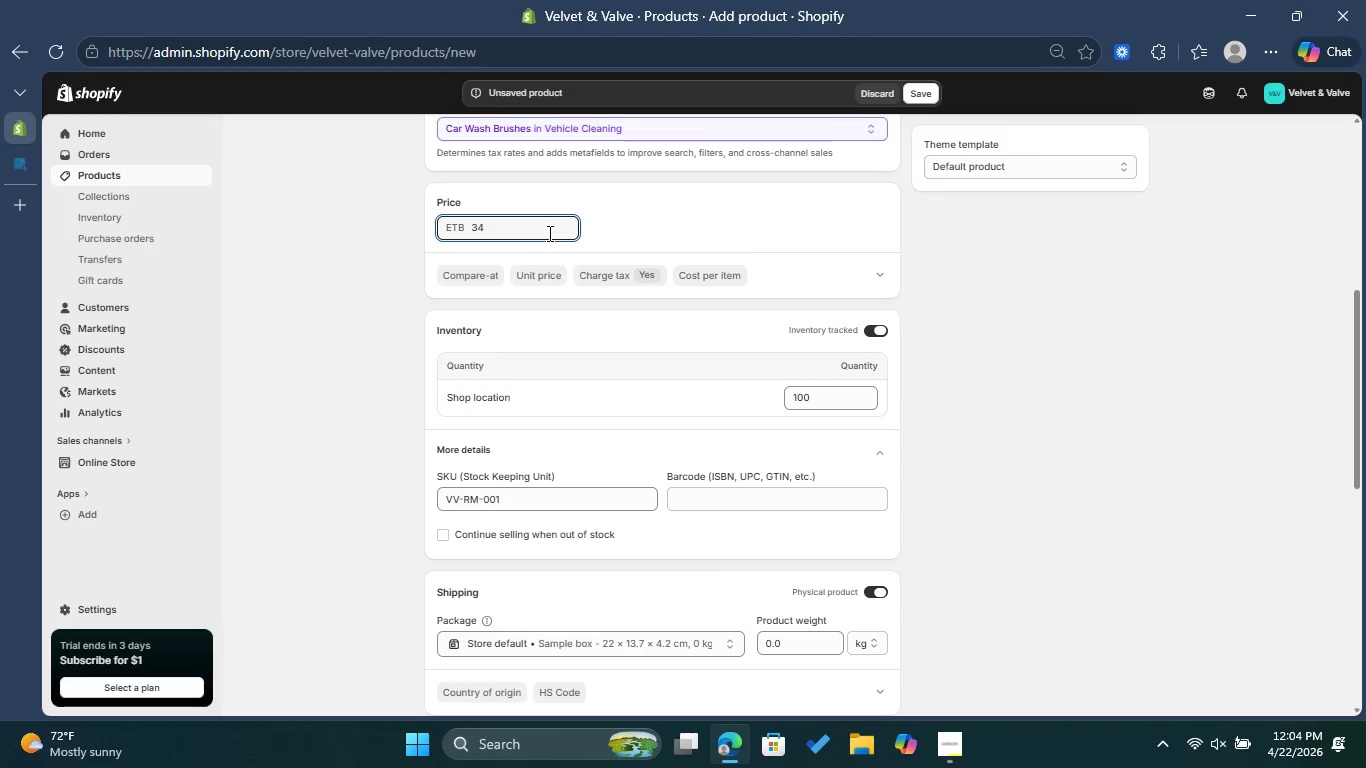 
left_click([1058, 395])
 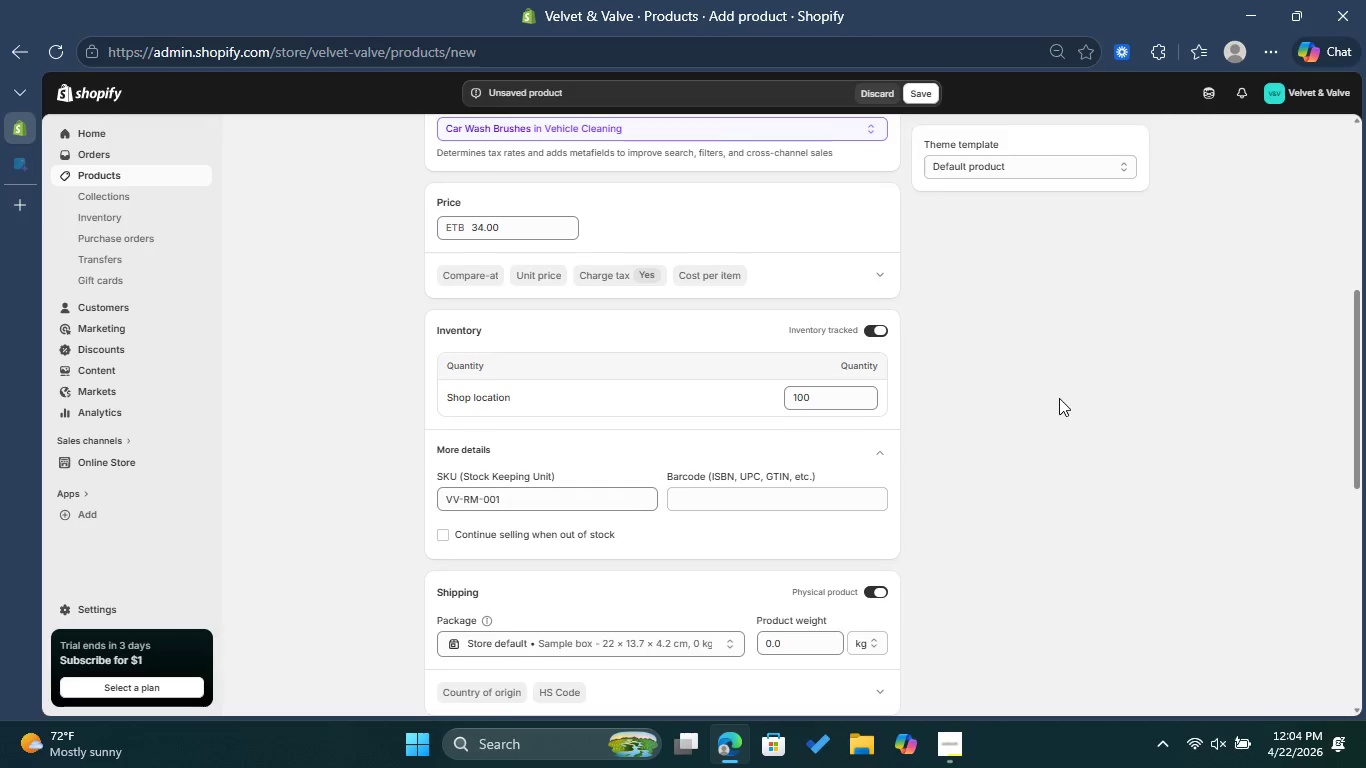 
scroll: coordinate [1058, 398], scroll_direction: up, amount: 5.0
 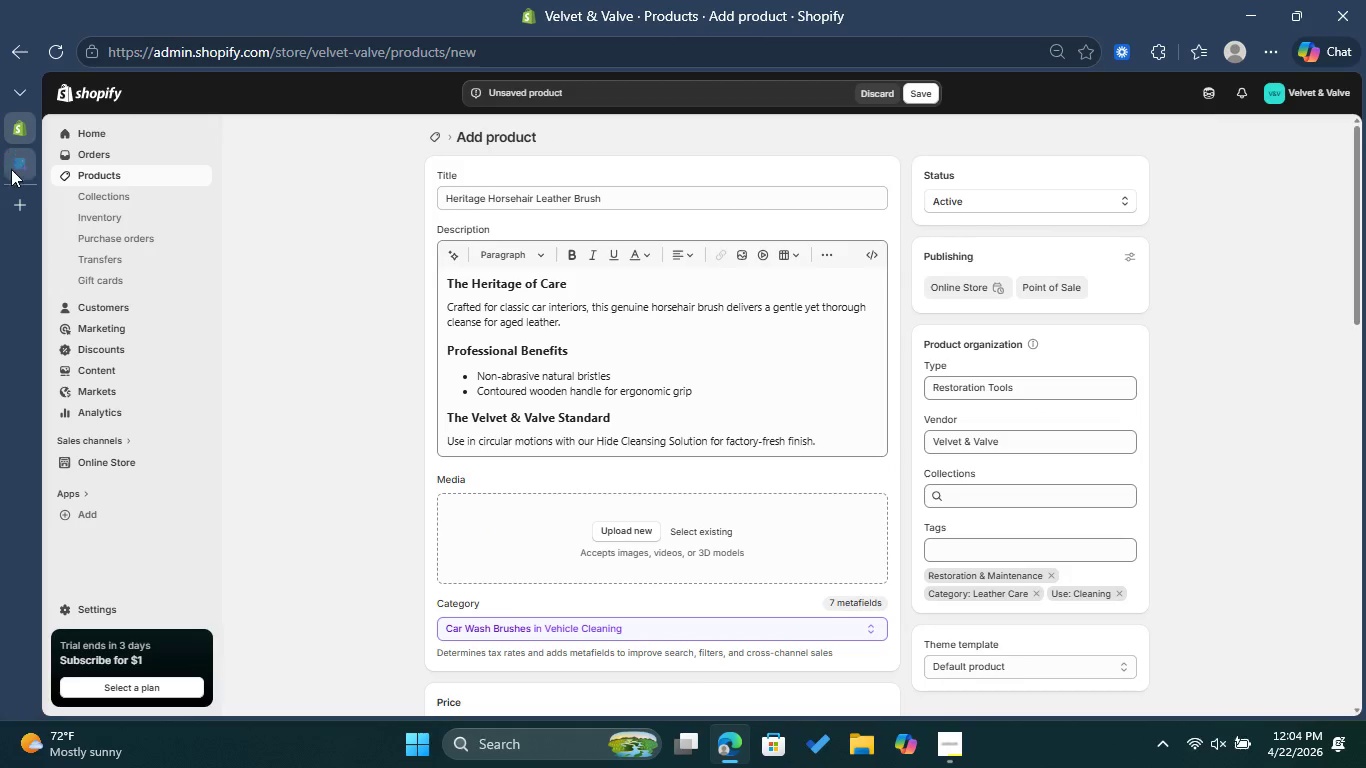 
left_click([15, 167])
 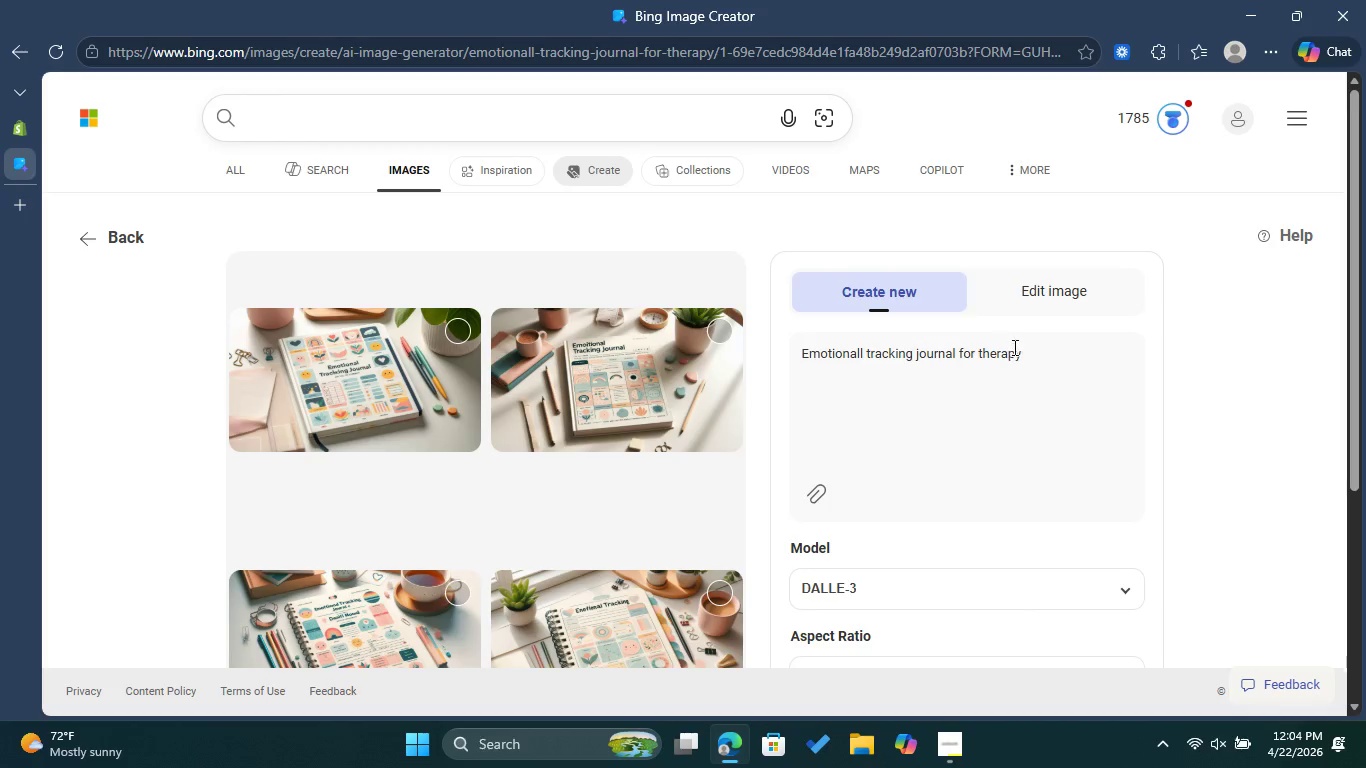 
left_click_drag(start_coordinate=[1033, 357], to_coordinate=[757, 331])
 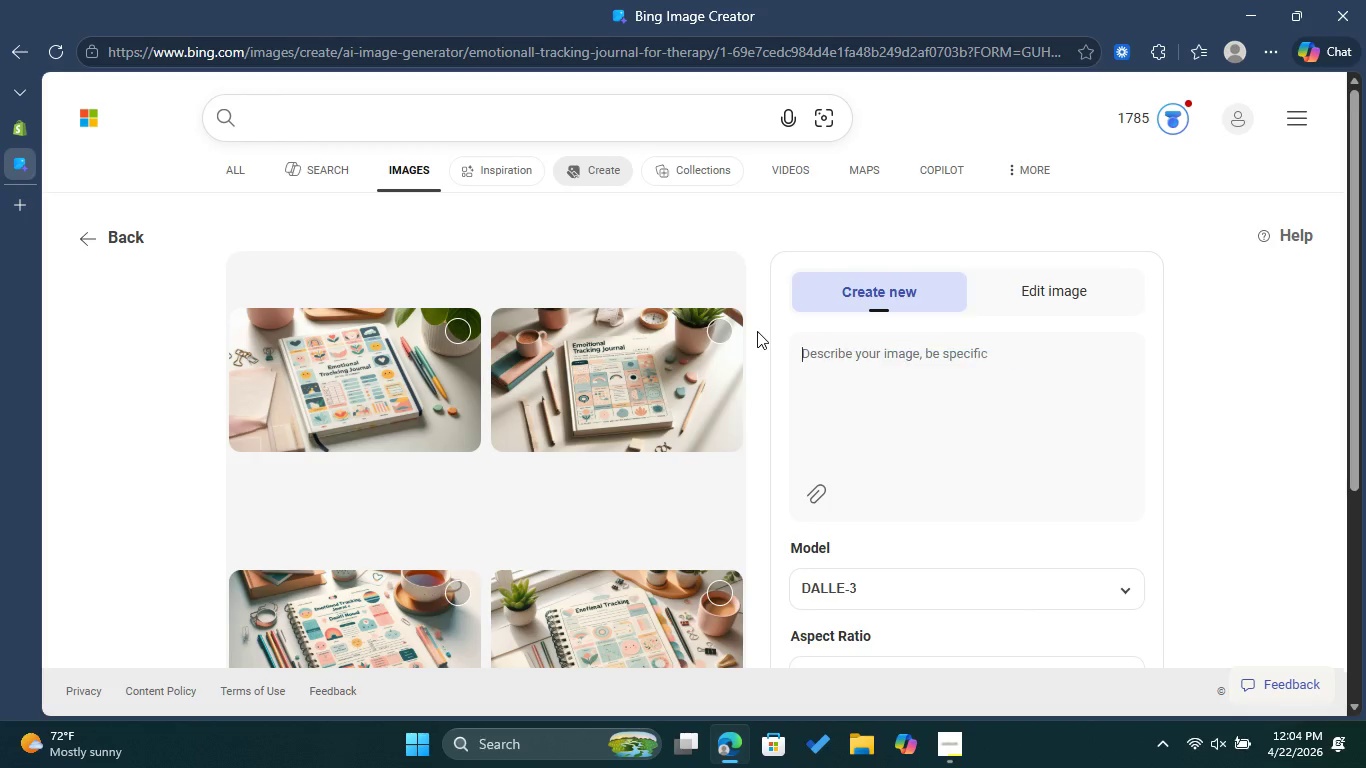 
key(Backspace)
type(Heritage Horsehair Leather brush for Velvet  & Valve classic car detailing )
 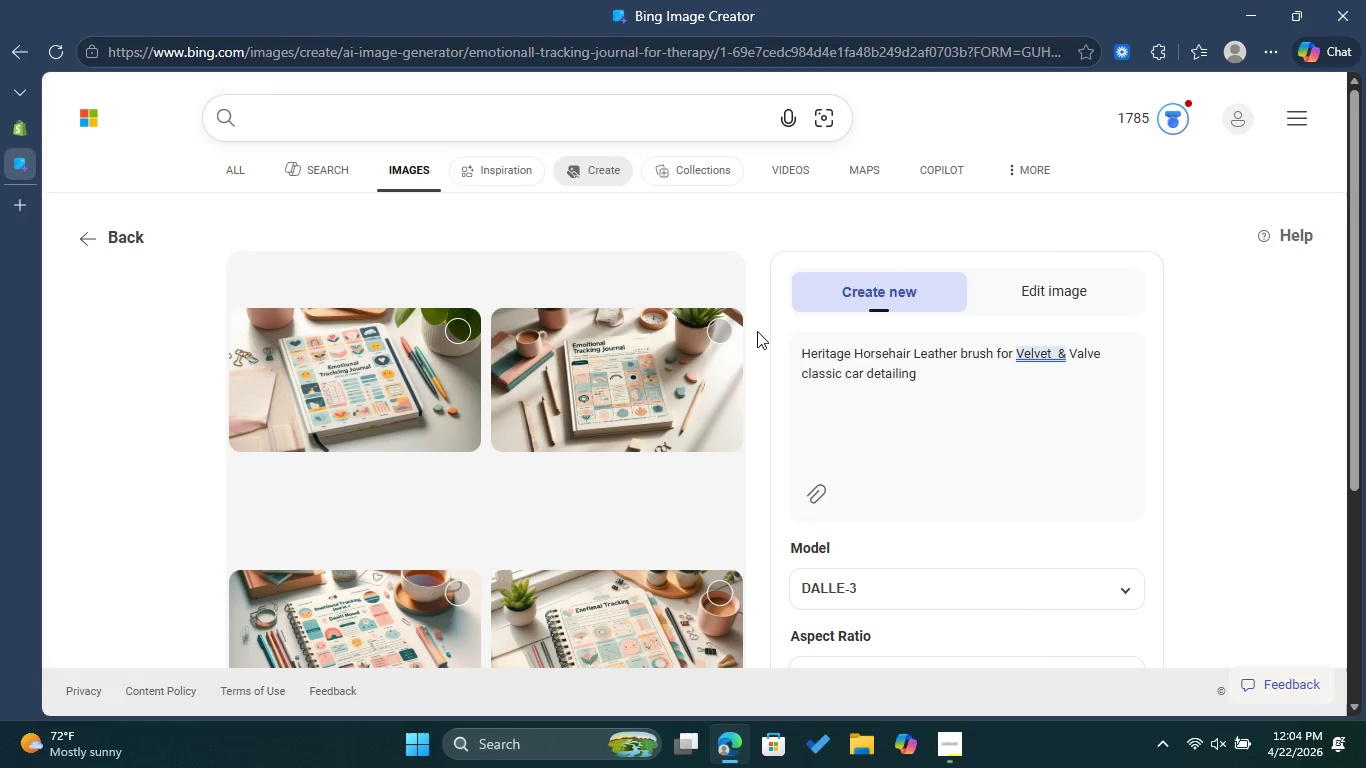 
scroll: coordinate [1051, 463], scroll_direction: down, amount: 1.0
 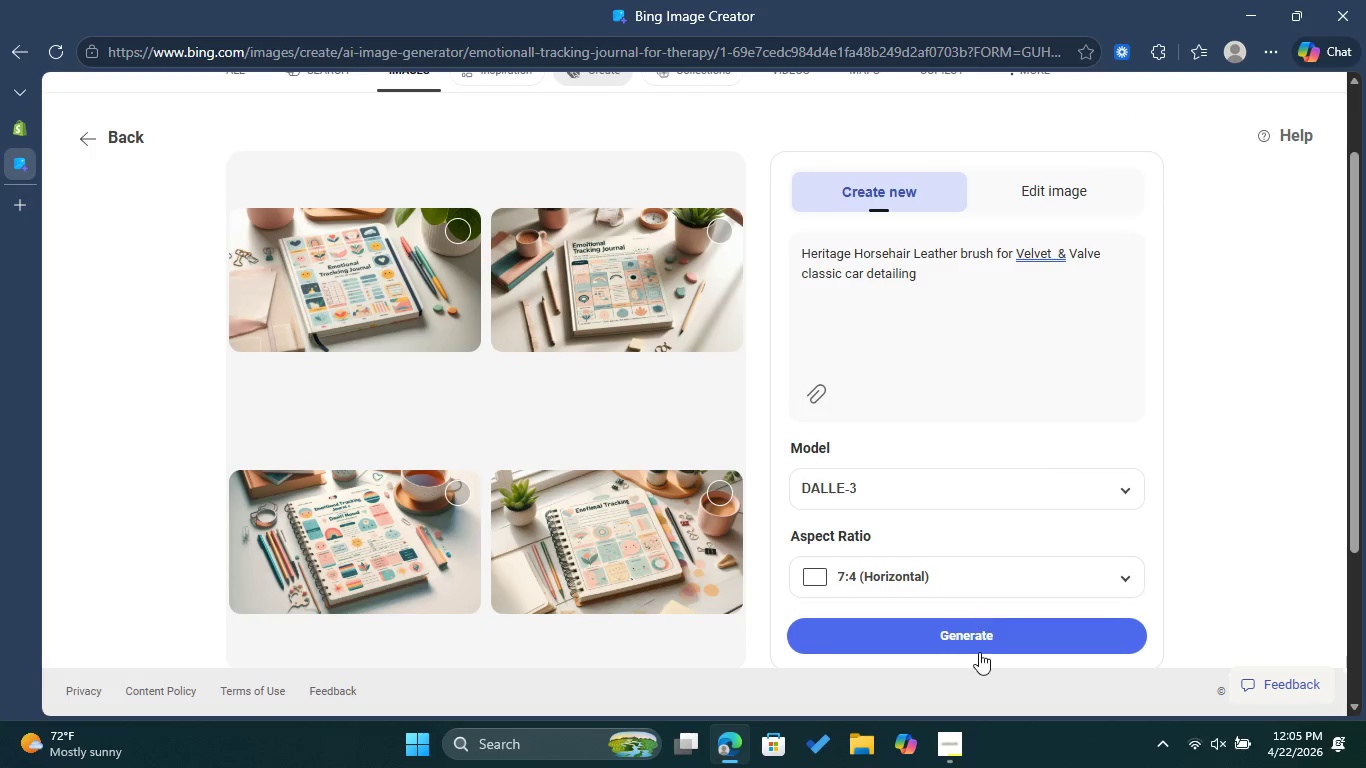 
left_click([979, 641])
 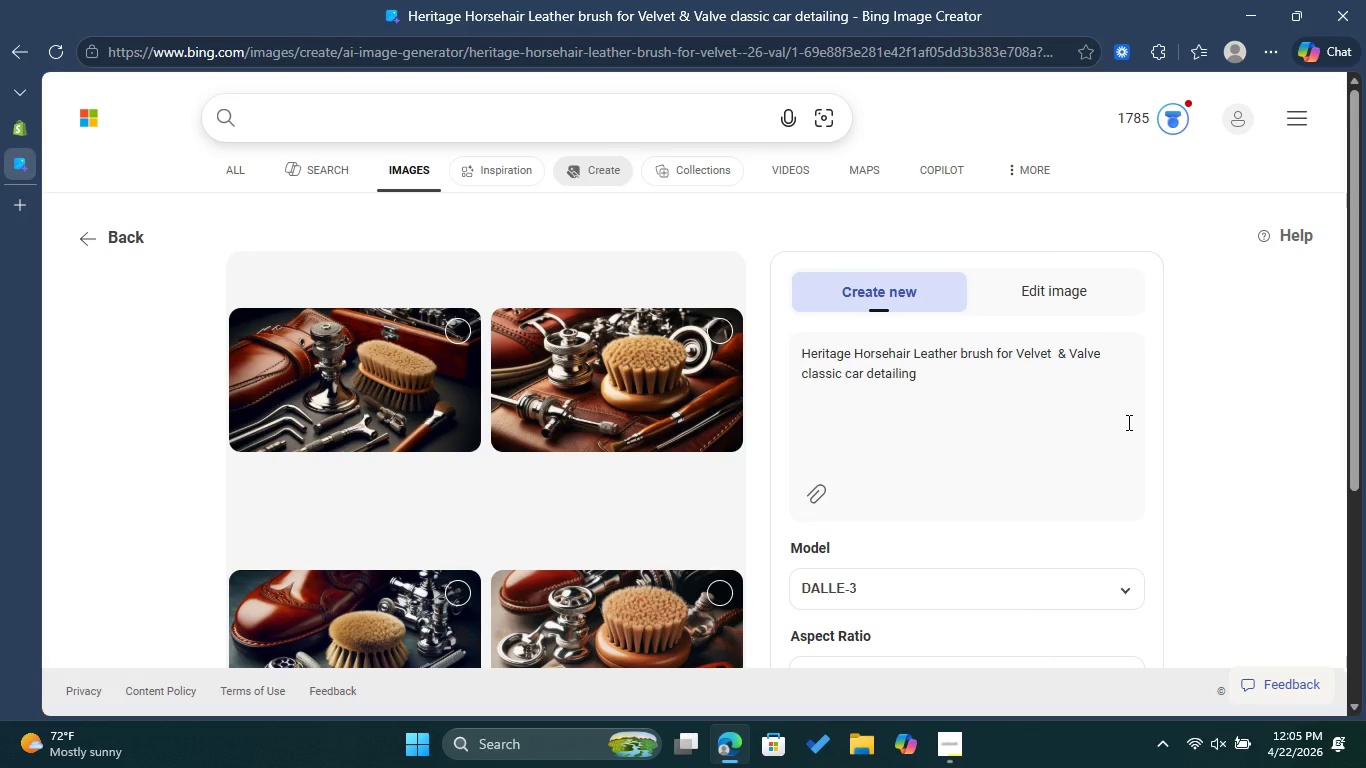 
wait(34.16)
 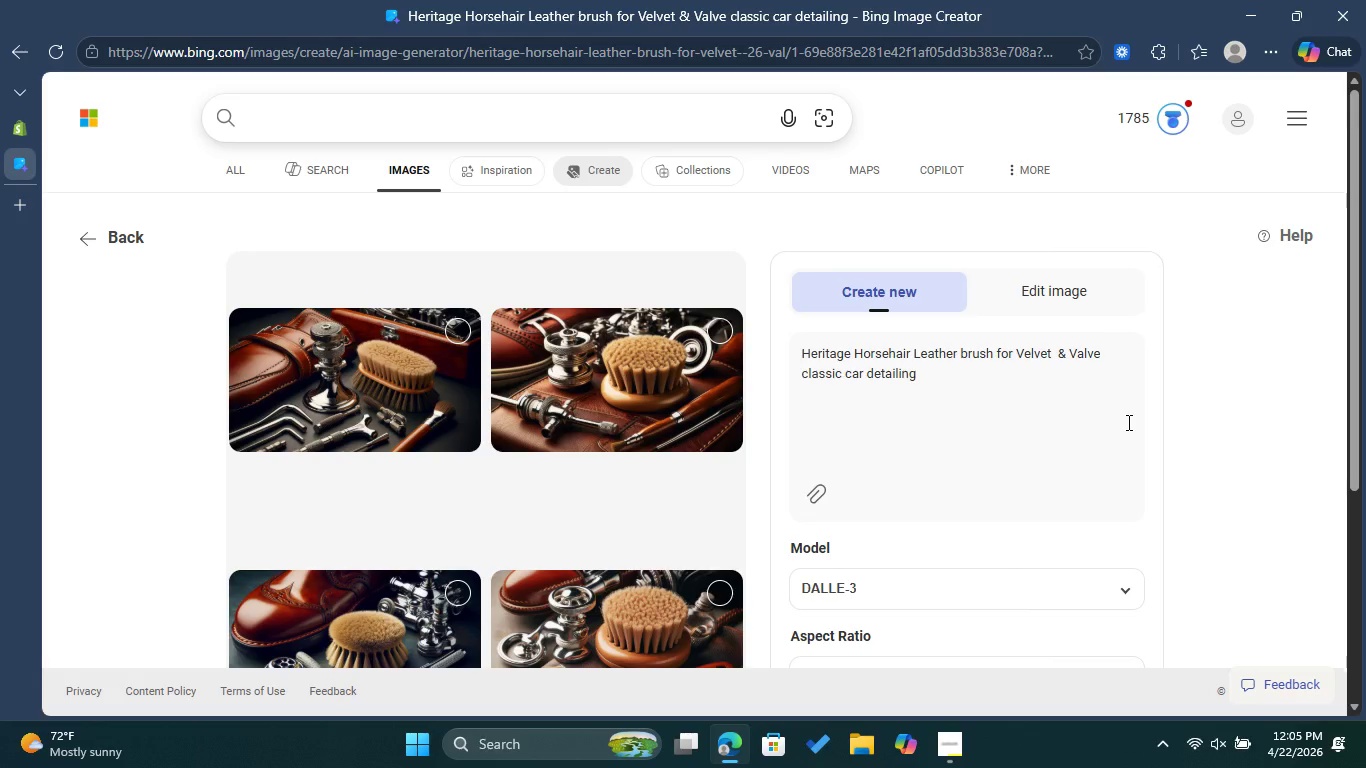 
scroll: coordinate [1127, 422], scroll_direction: down, amount: 1.0
 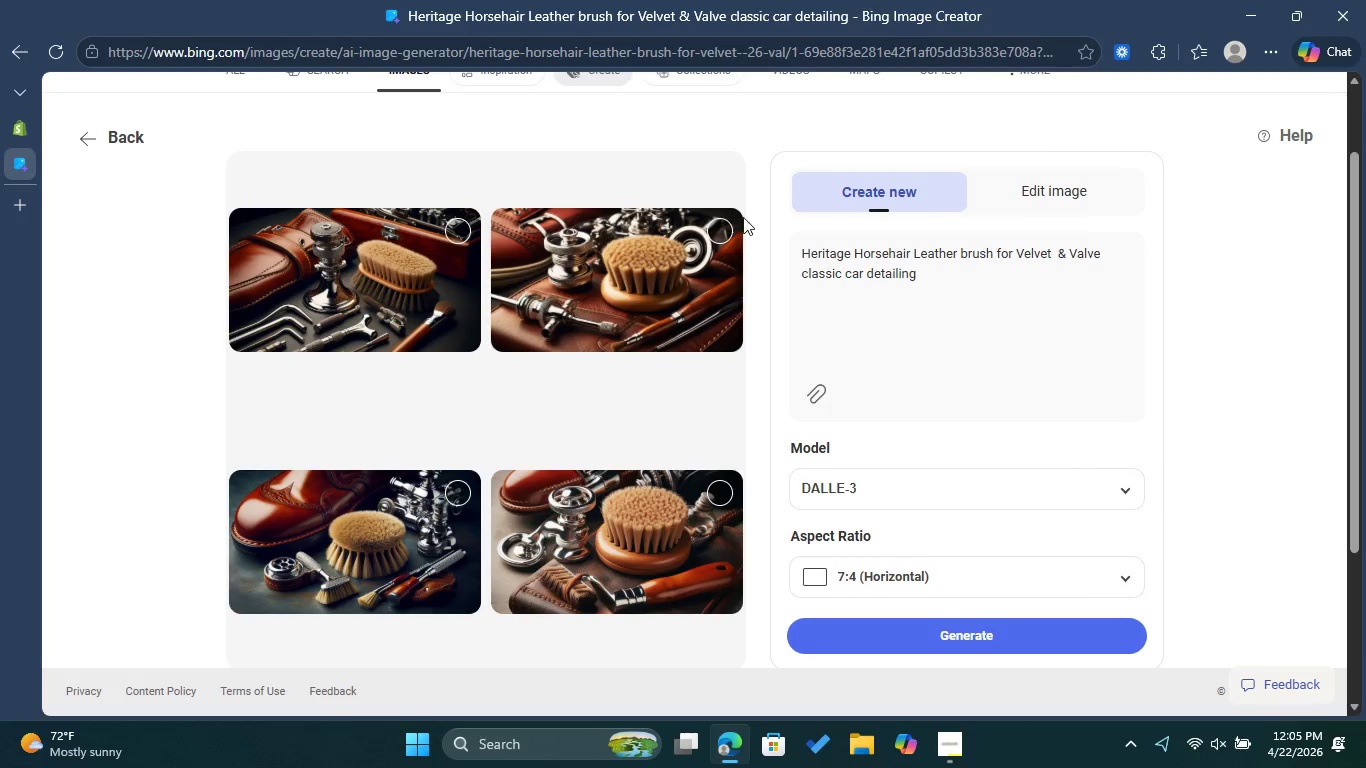 
left_click([724, 219])
 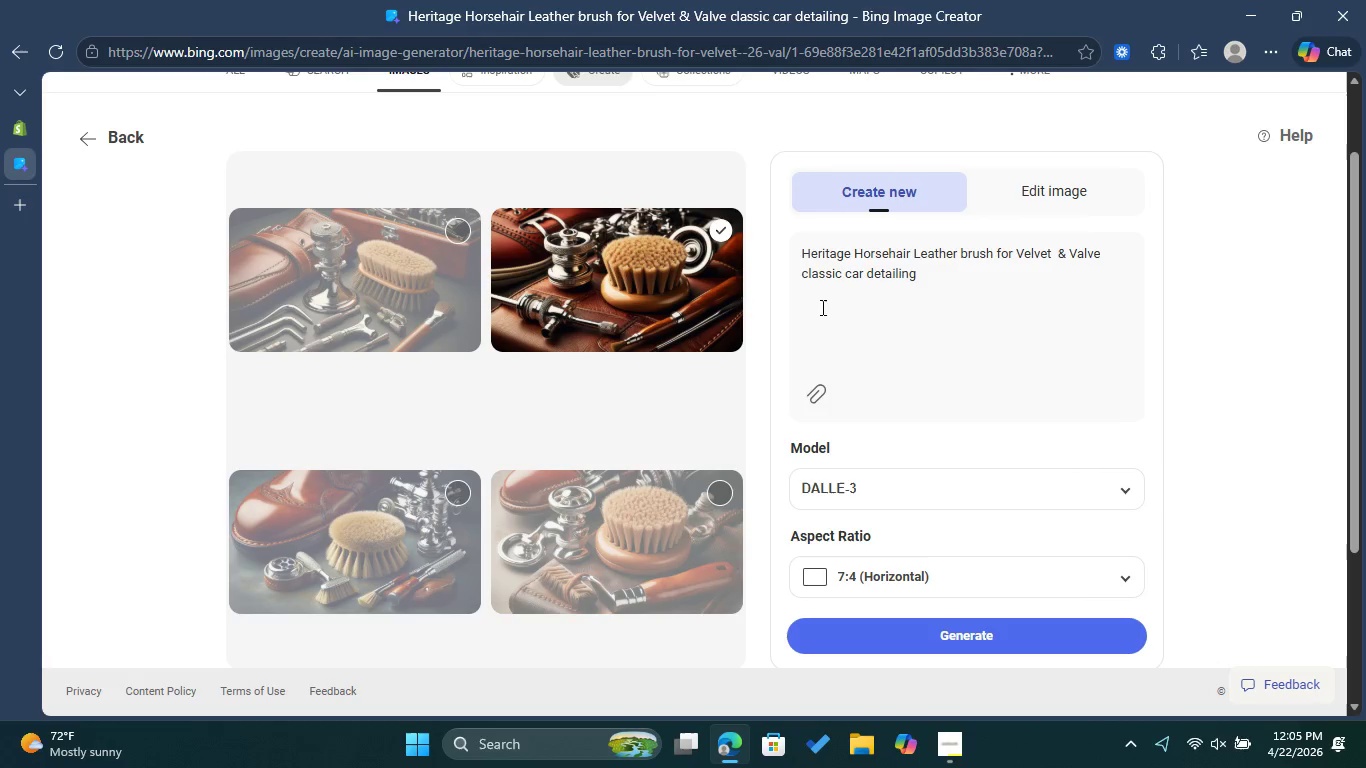 
scroll: coordinate [819, 320], scroll_direction: down, amount: 1.0
 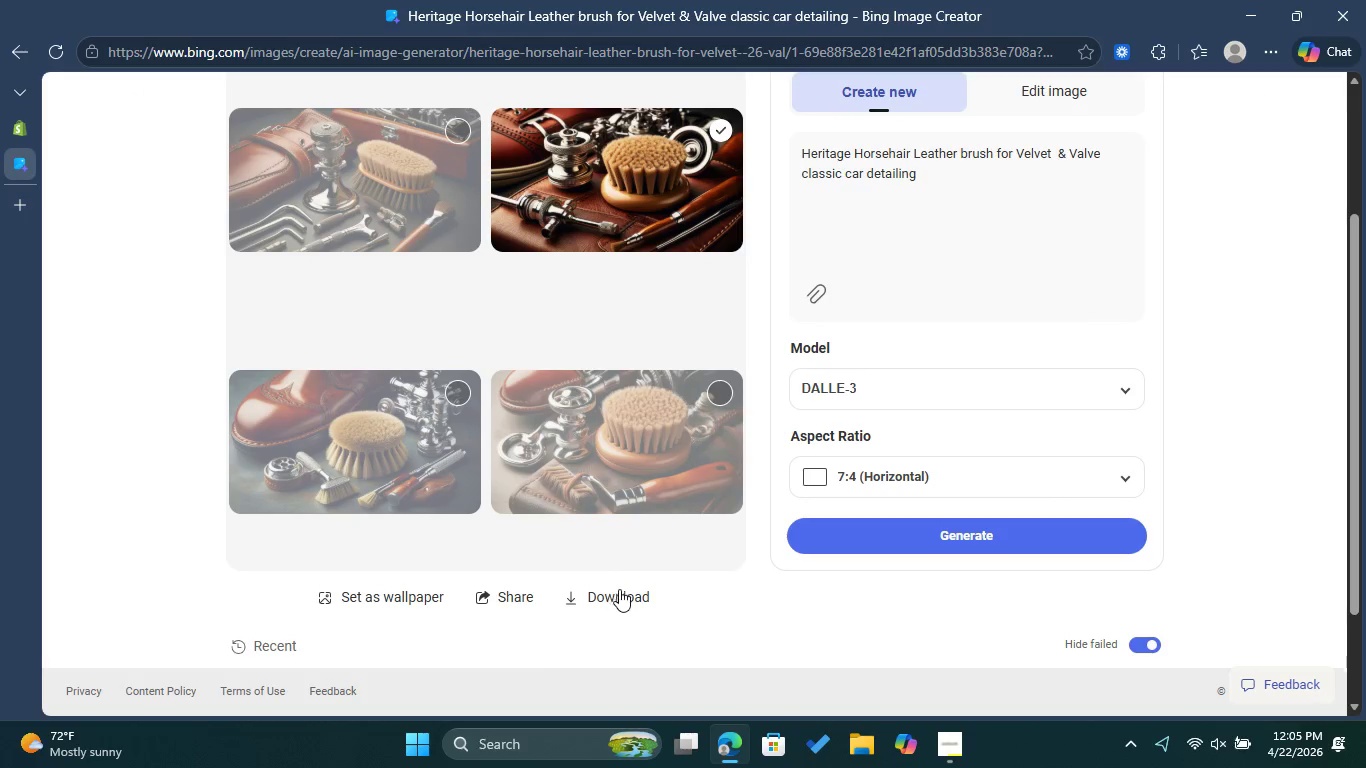 
left_click([607, 599])
 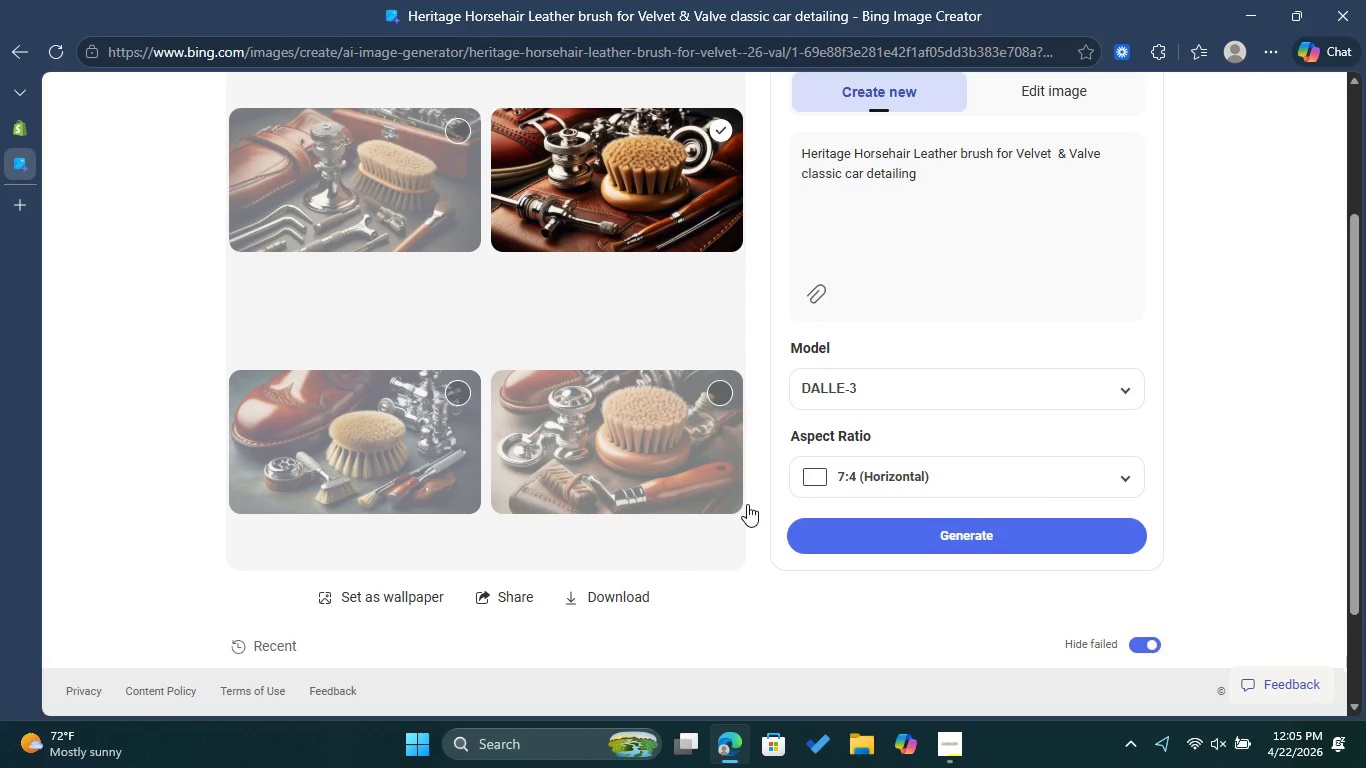 
scroll: coordinate [863, 303], scroll_direction: up, amount: 2.0
 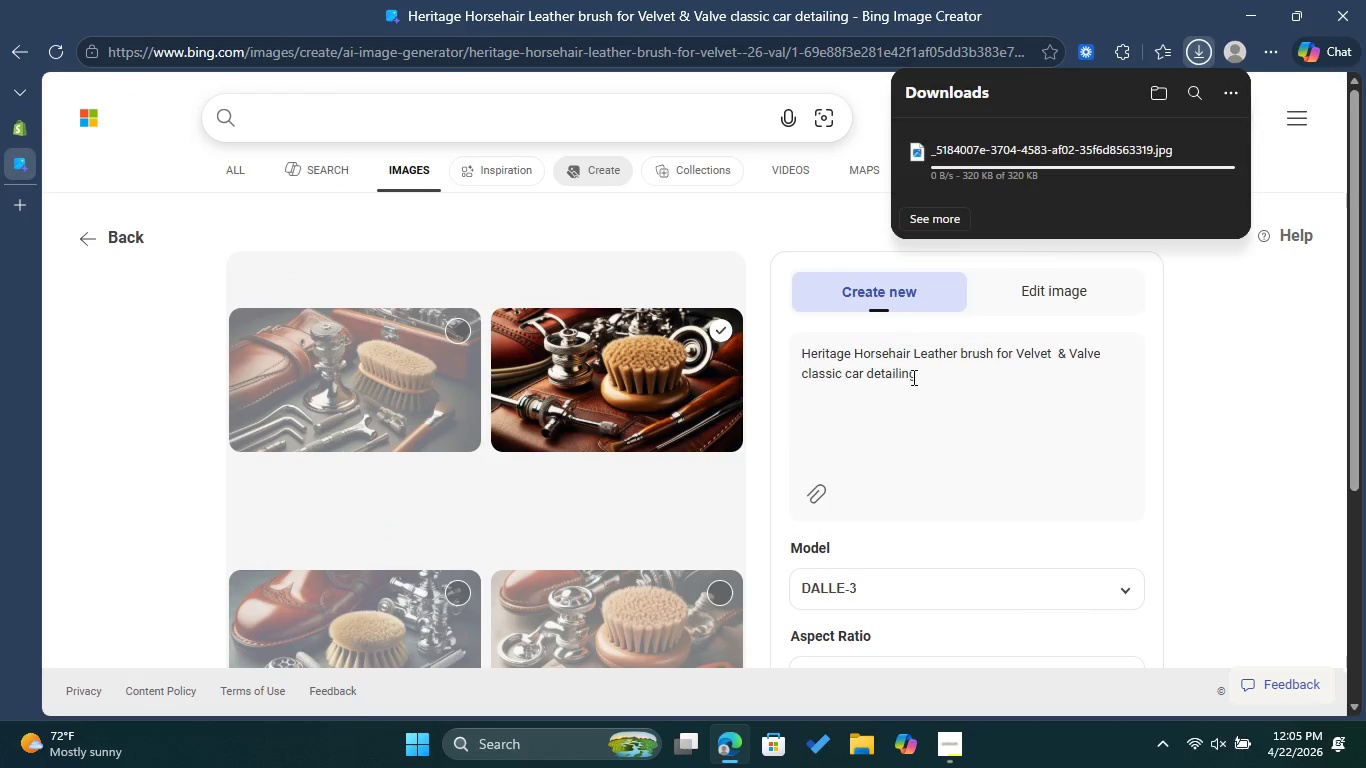 
left_click([912, 377])
 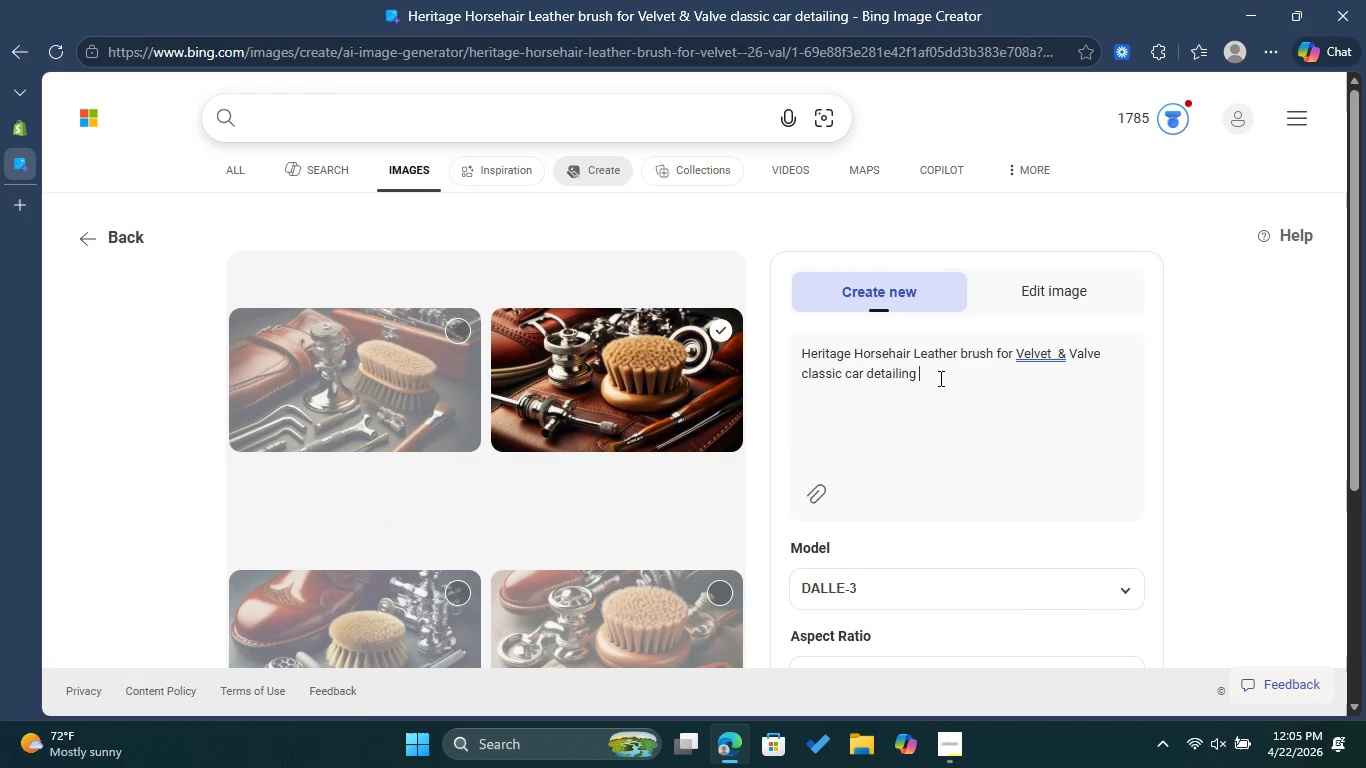 
left_click_drag(start_coordinate=[939, 378], to_coordinate=[795, 355])
 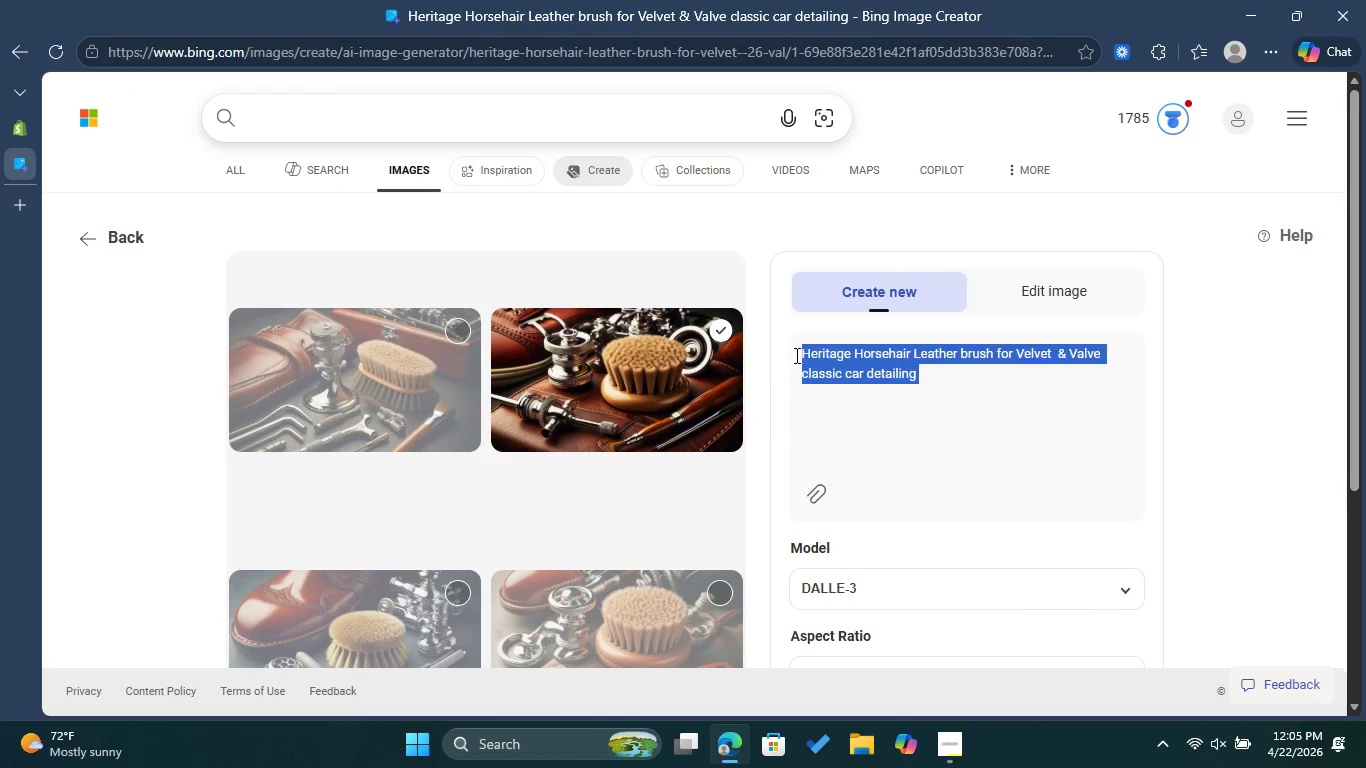 
key(Control+C)
 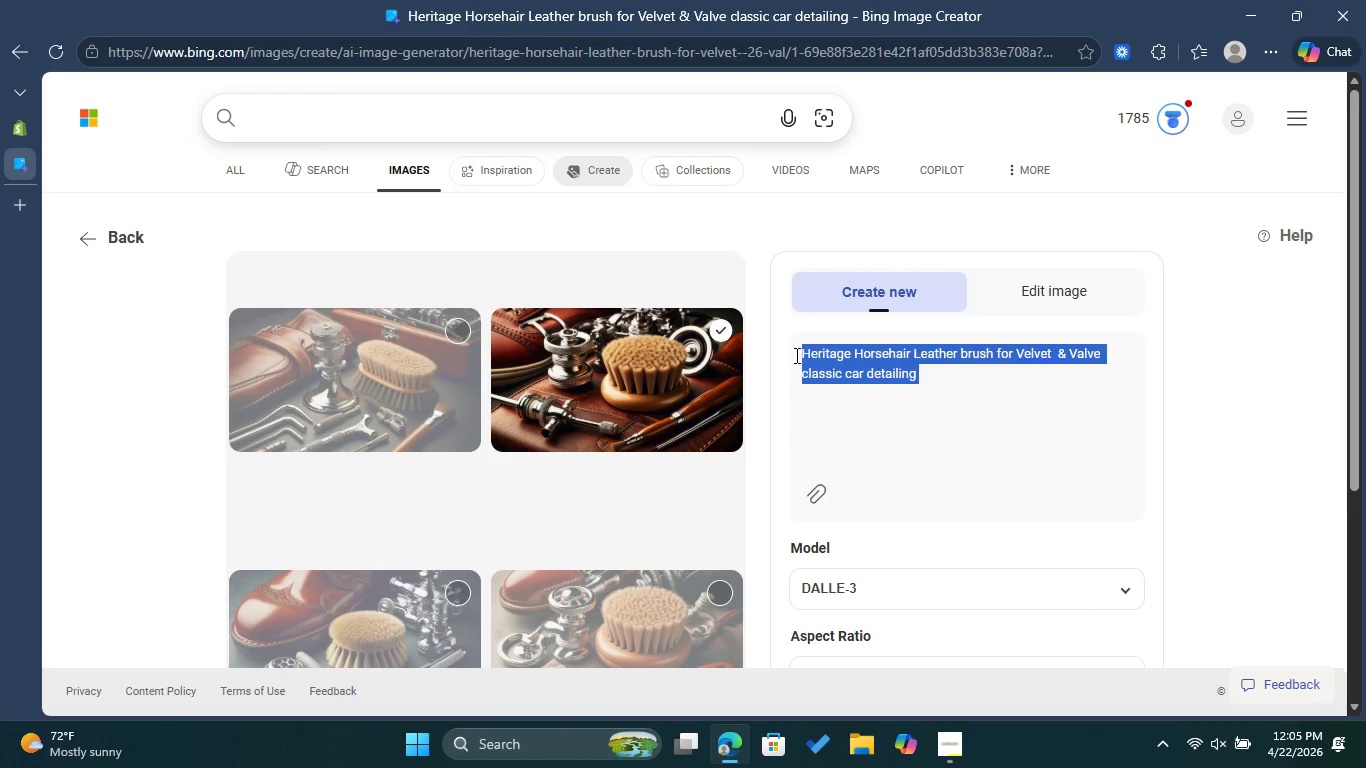 
key(Control+C)
 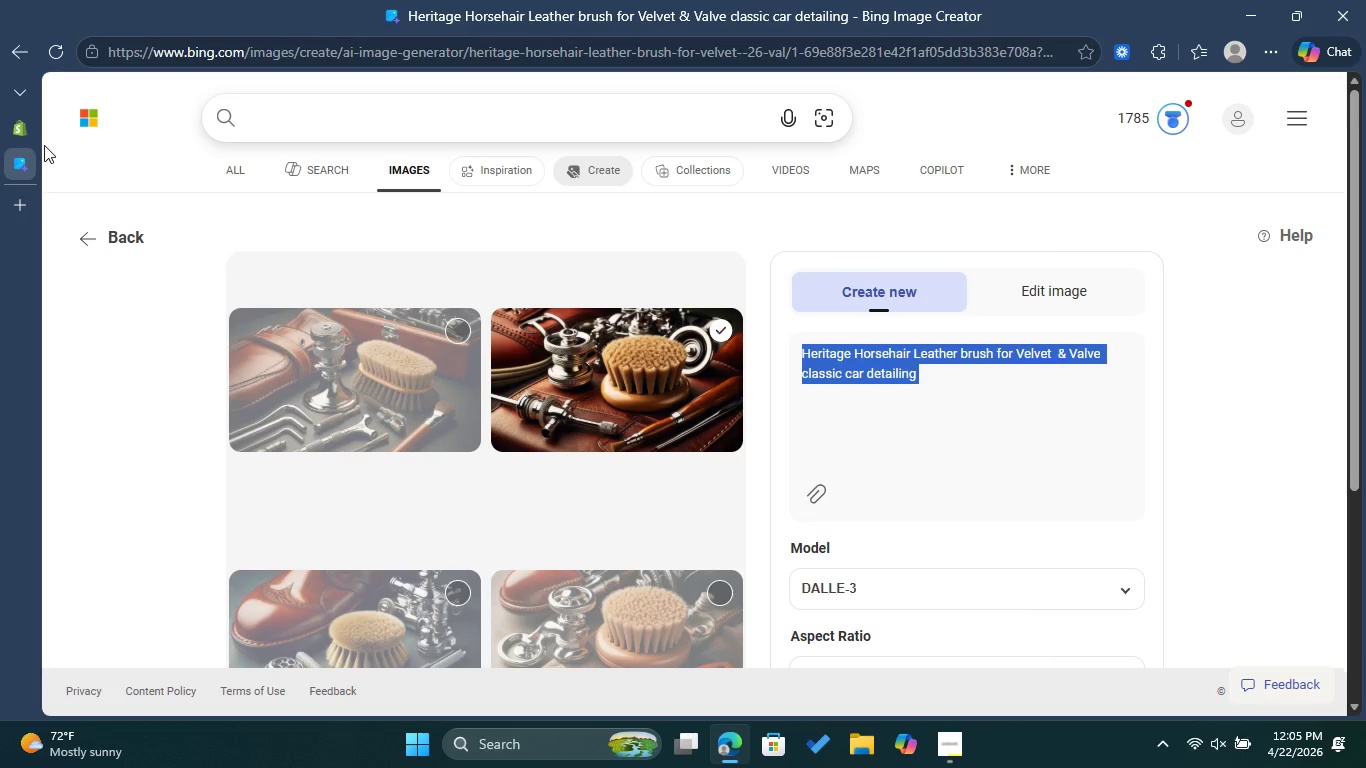 
left_click([12, 127])
 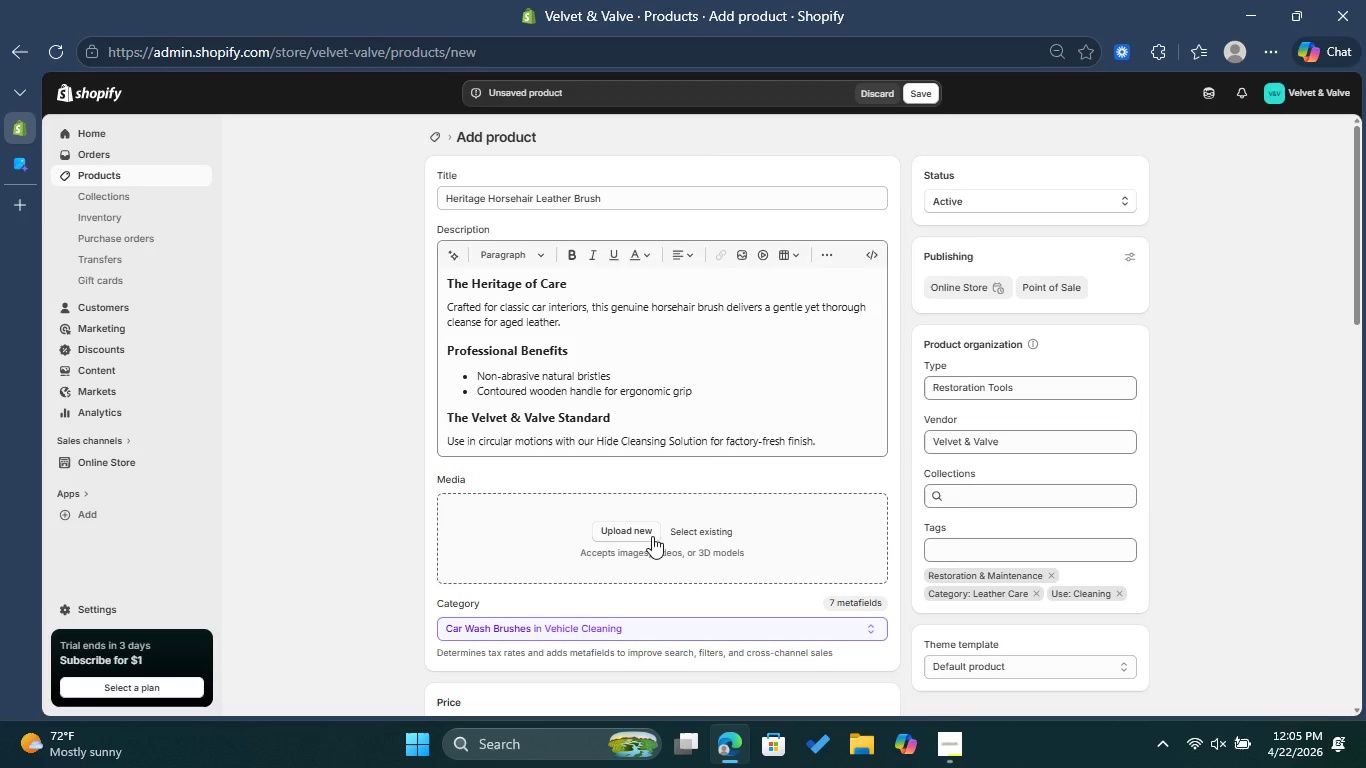 
left_click([641, 529])
 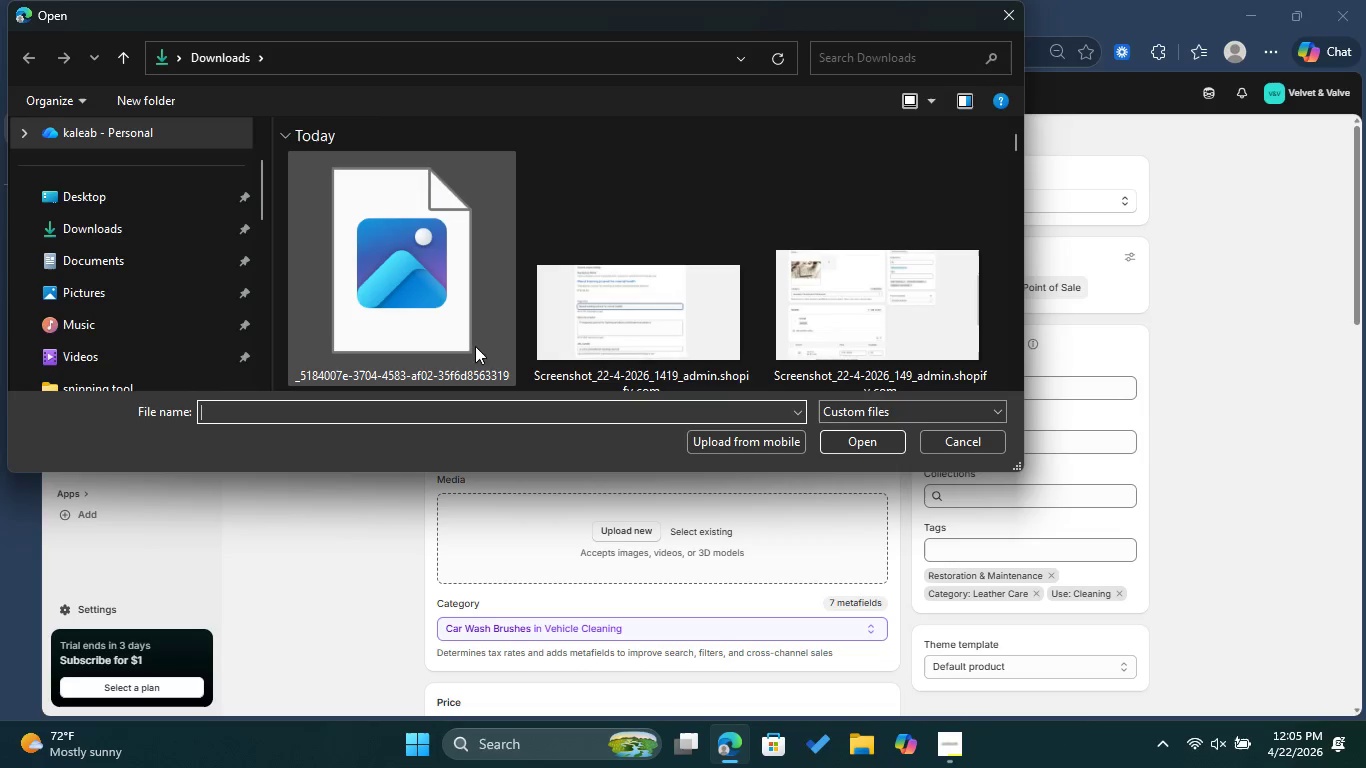 
left_click([449, 306])
 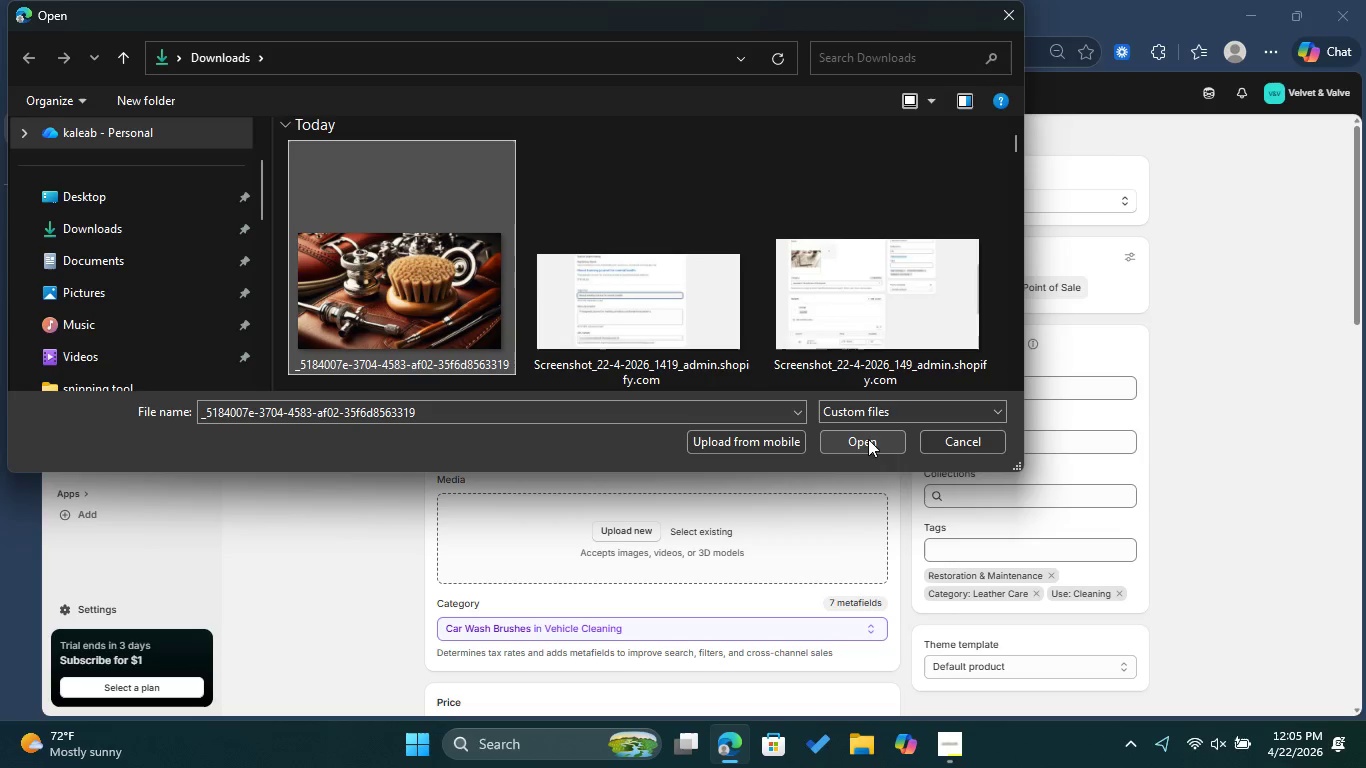 
left_click([864, 441])
 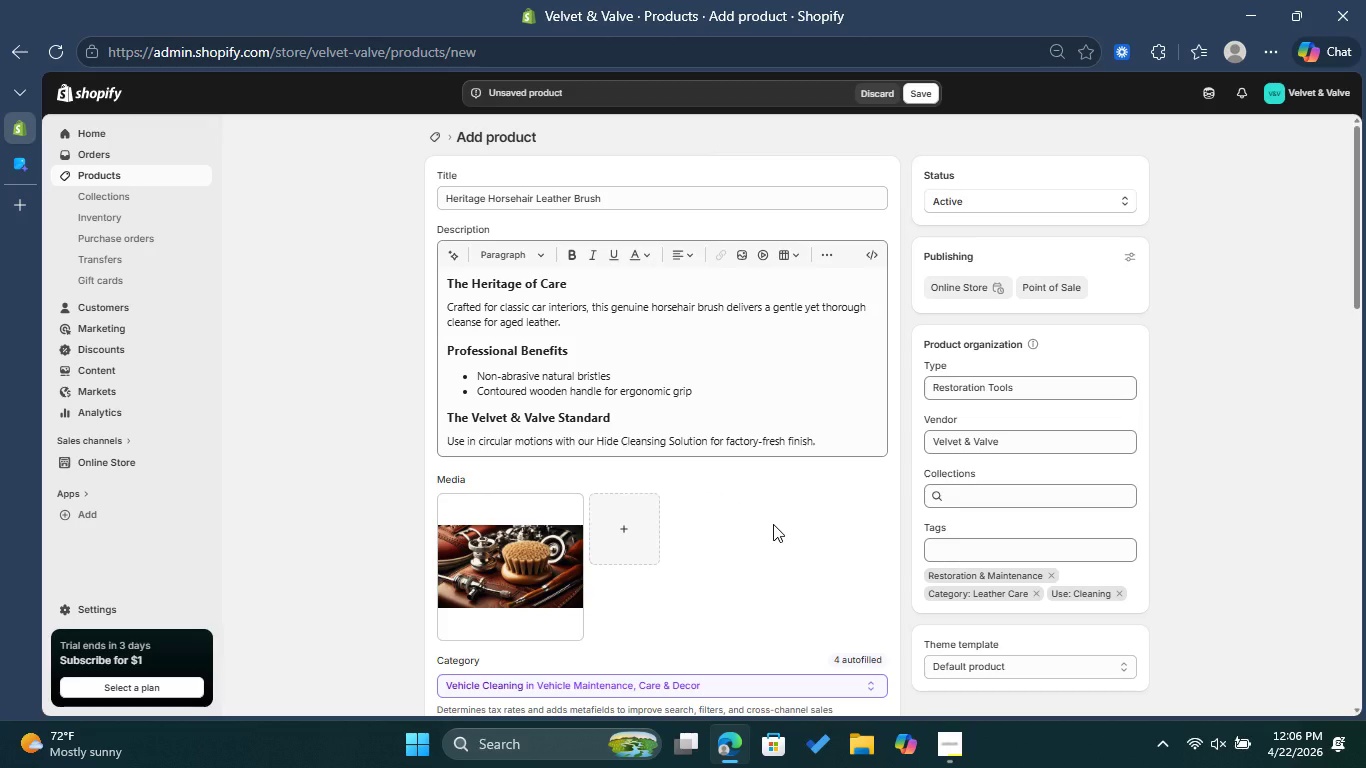 
wait(18.39)
 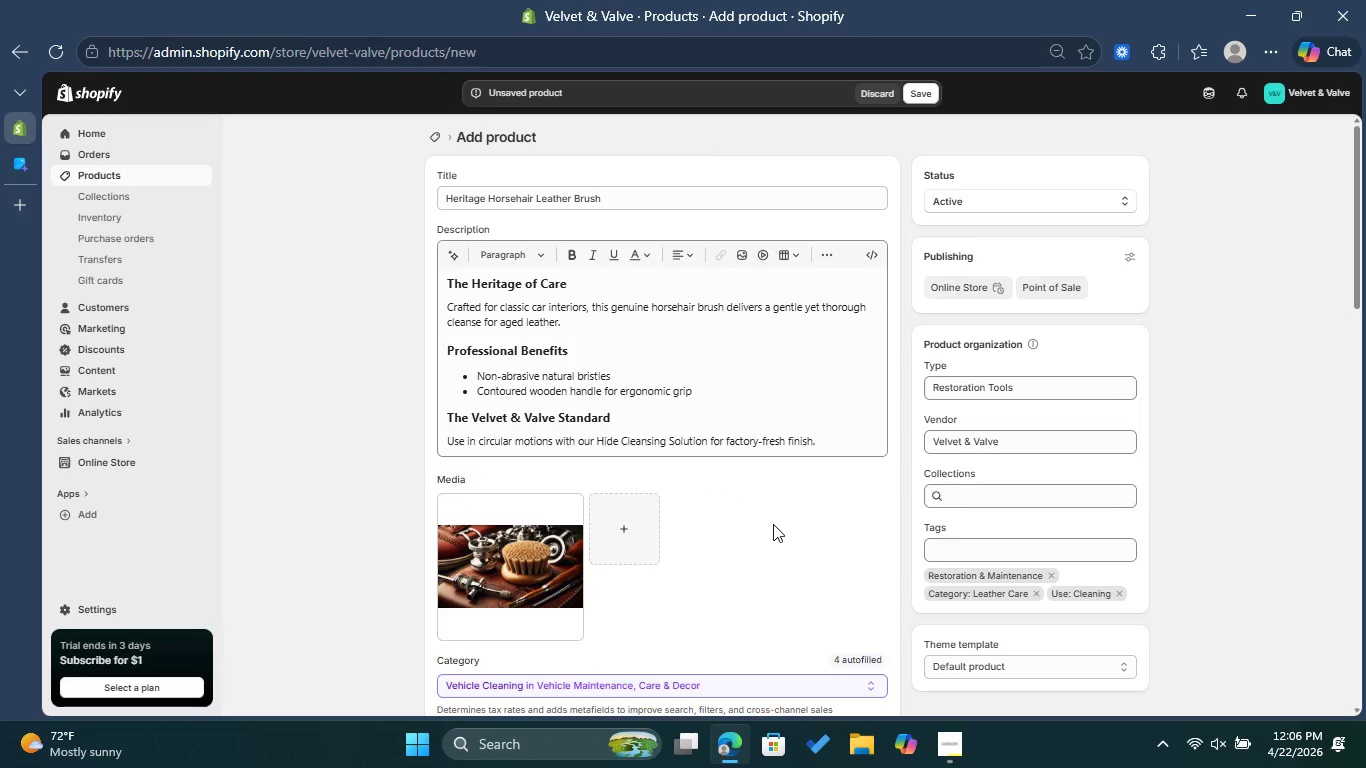 
left_click([525, 563])
 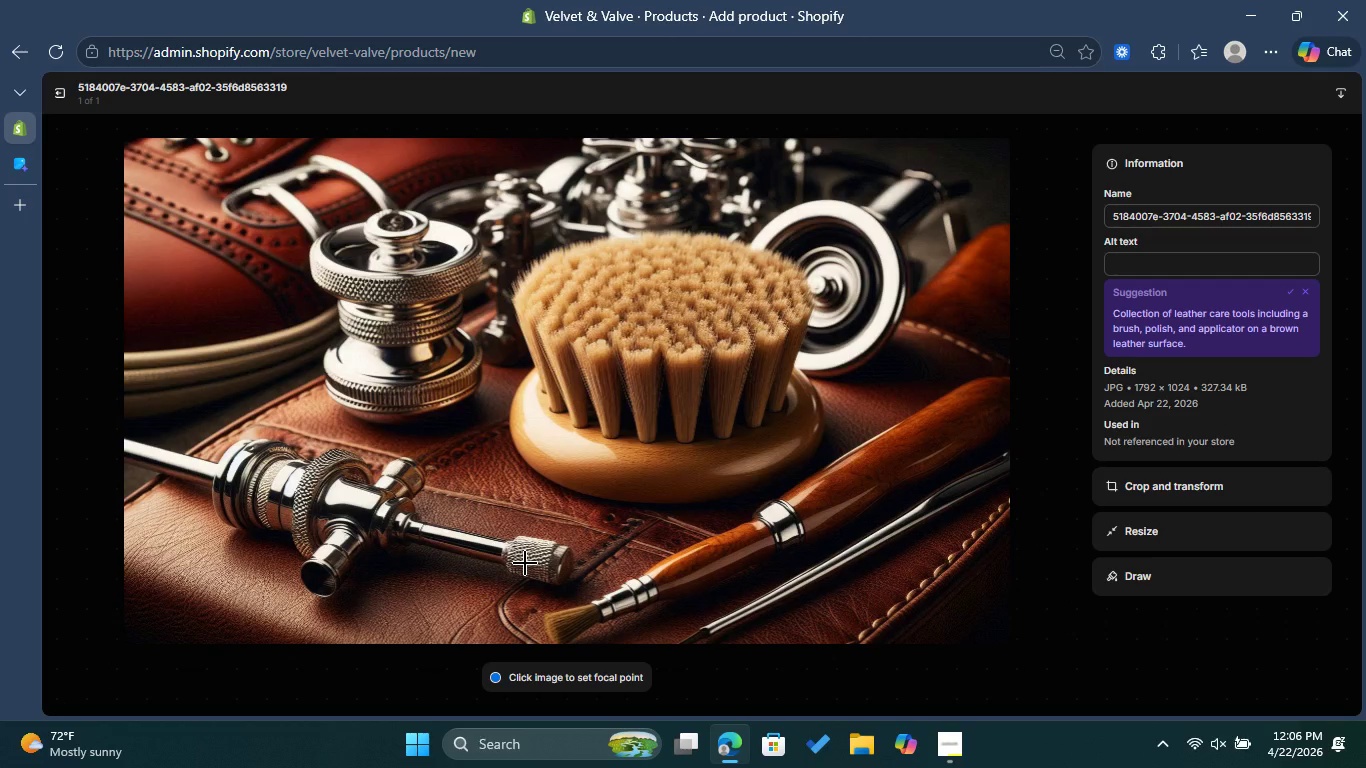 
wait(11.66)
 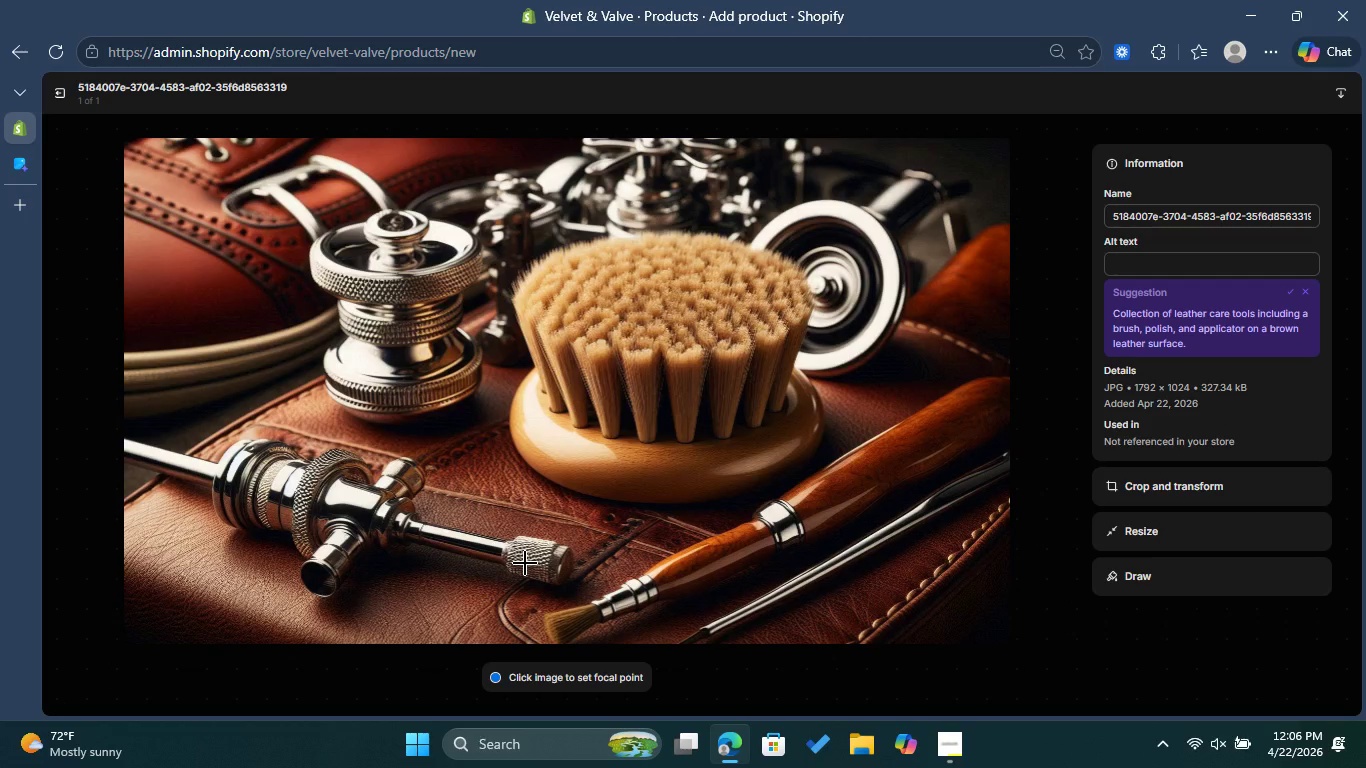 
left_click([1170, 255])
 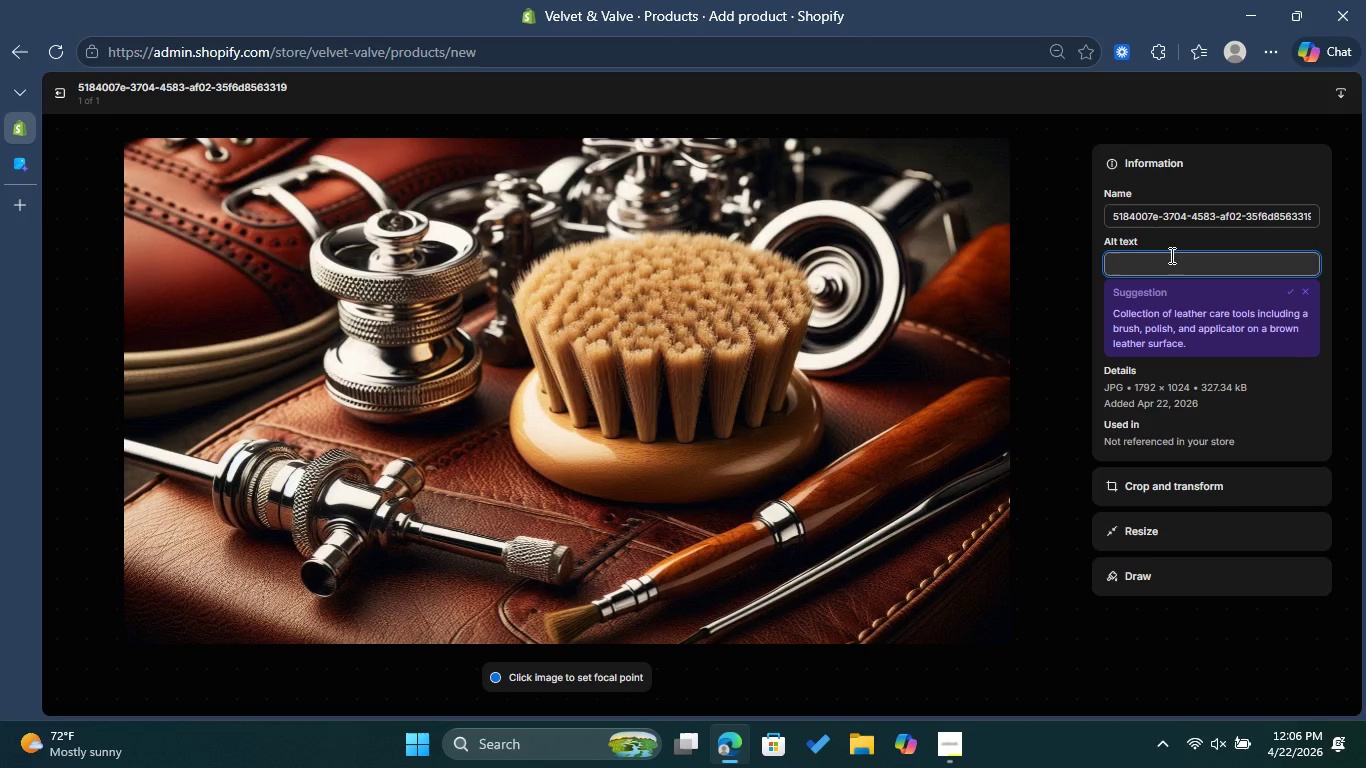 
key(Control+V)
 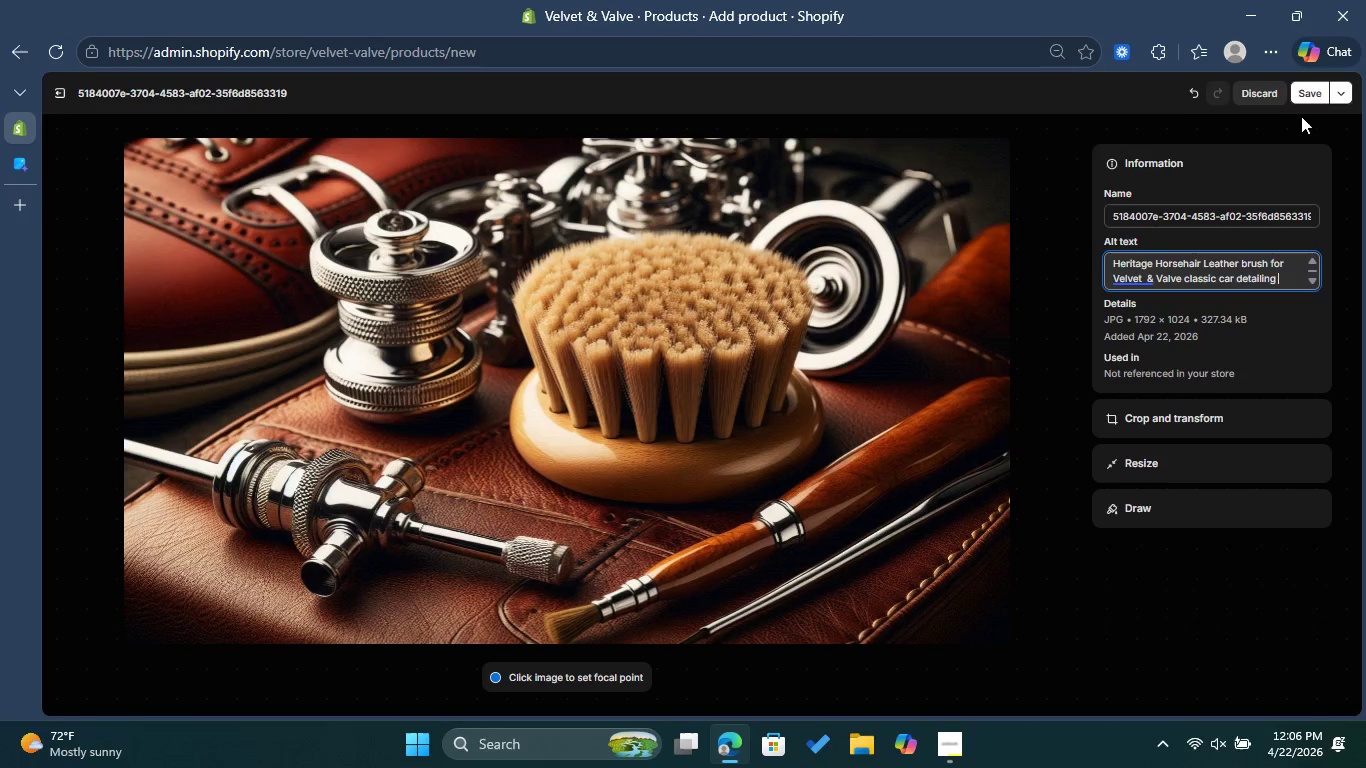 
left_click([1319, 88])
 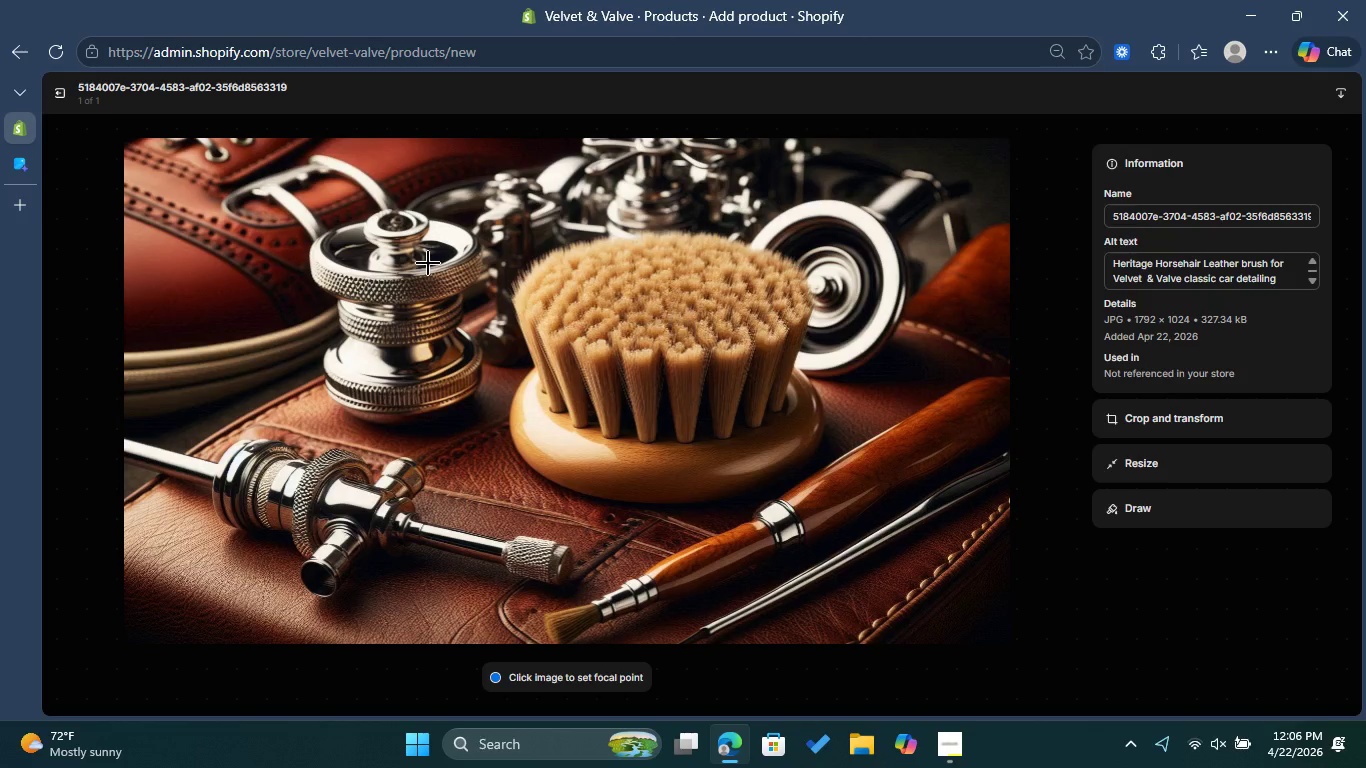 
left_click([66, 89])
 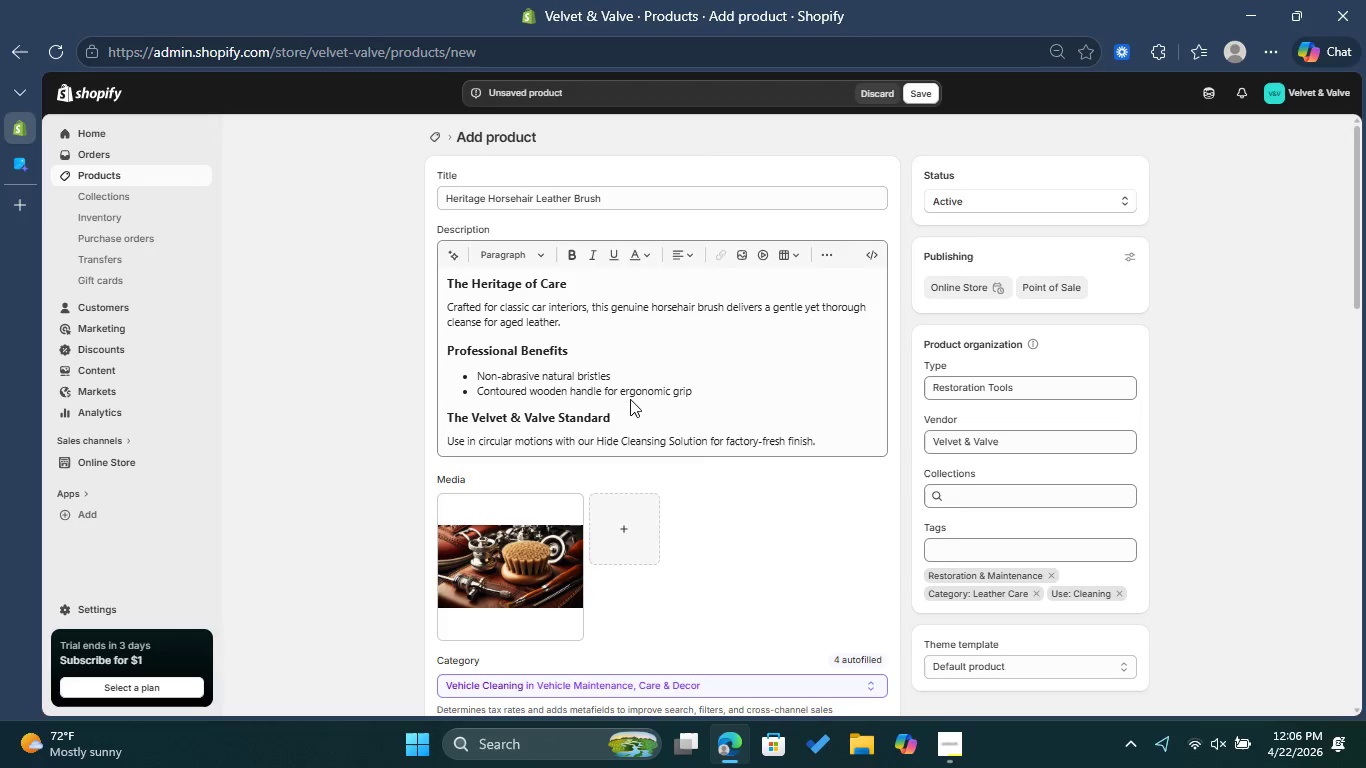 
scroll: coordinate [722, 445], scroll_direction: down, amount: 1.0
 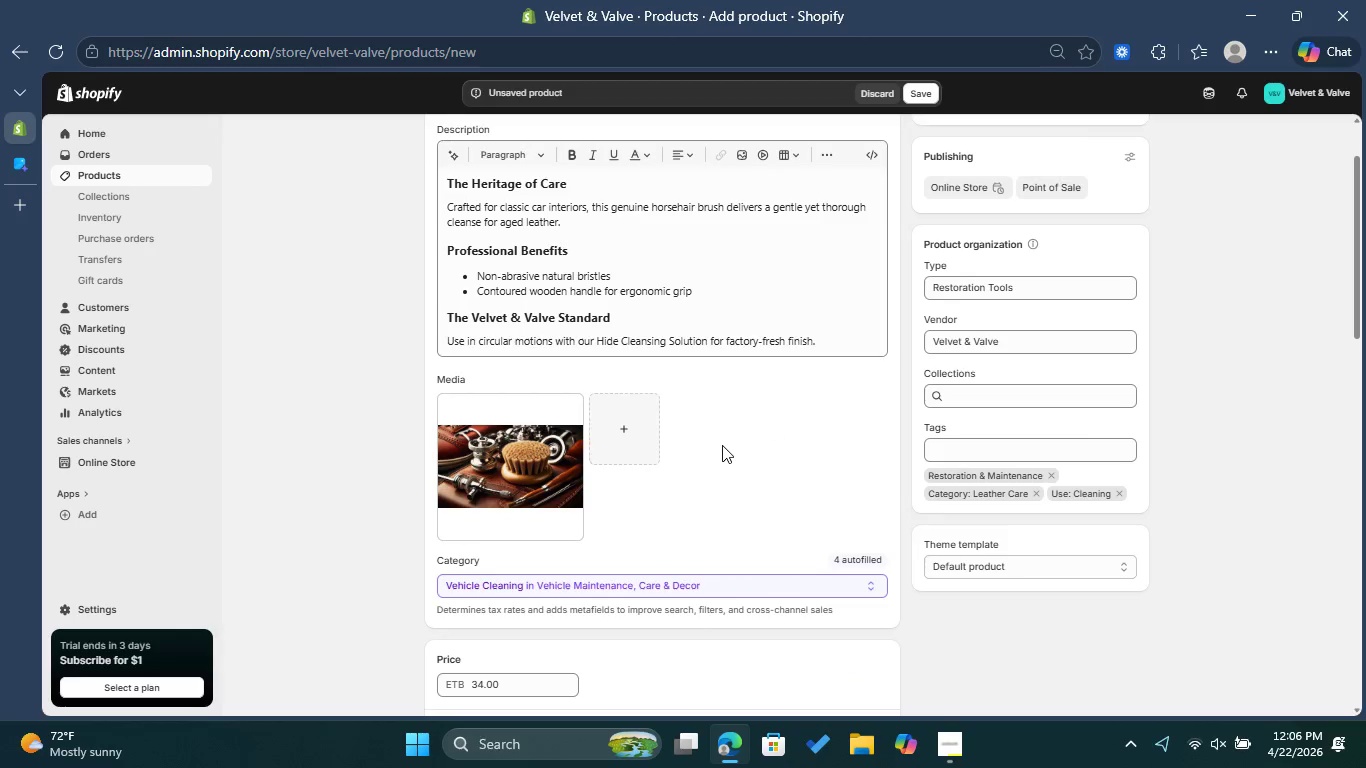 
scroll: coordinate [722, 445], scroll_direction: up, amount: 1.0
 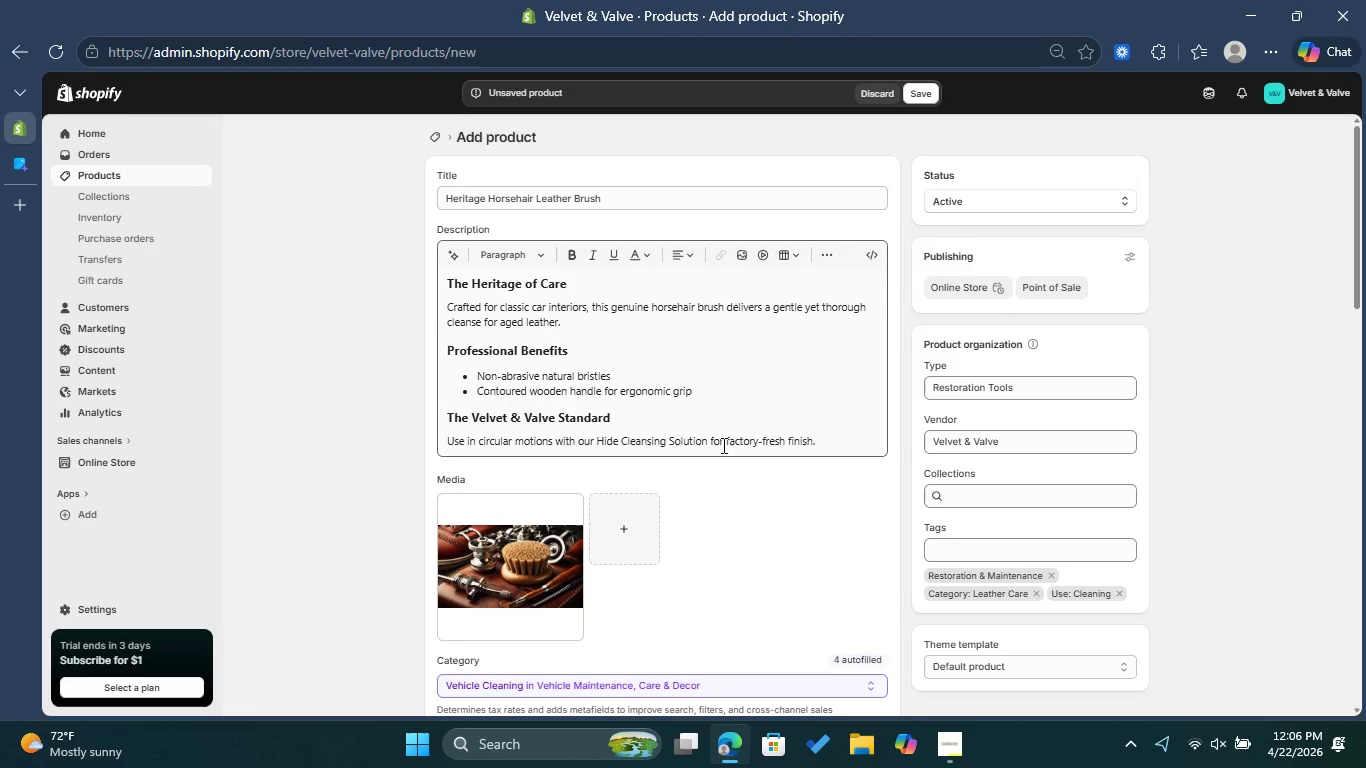 
scroll: coordinate [722, 445], scroll_direction: down, amount: 11.0
 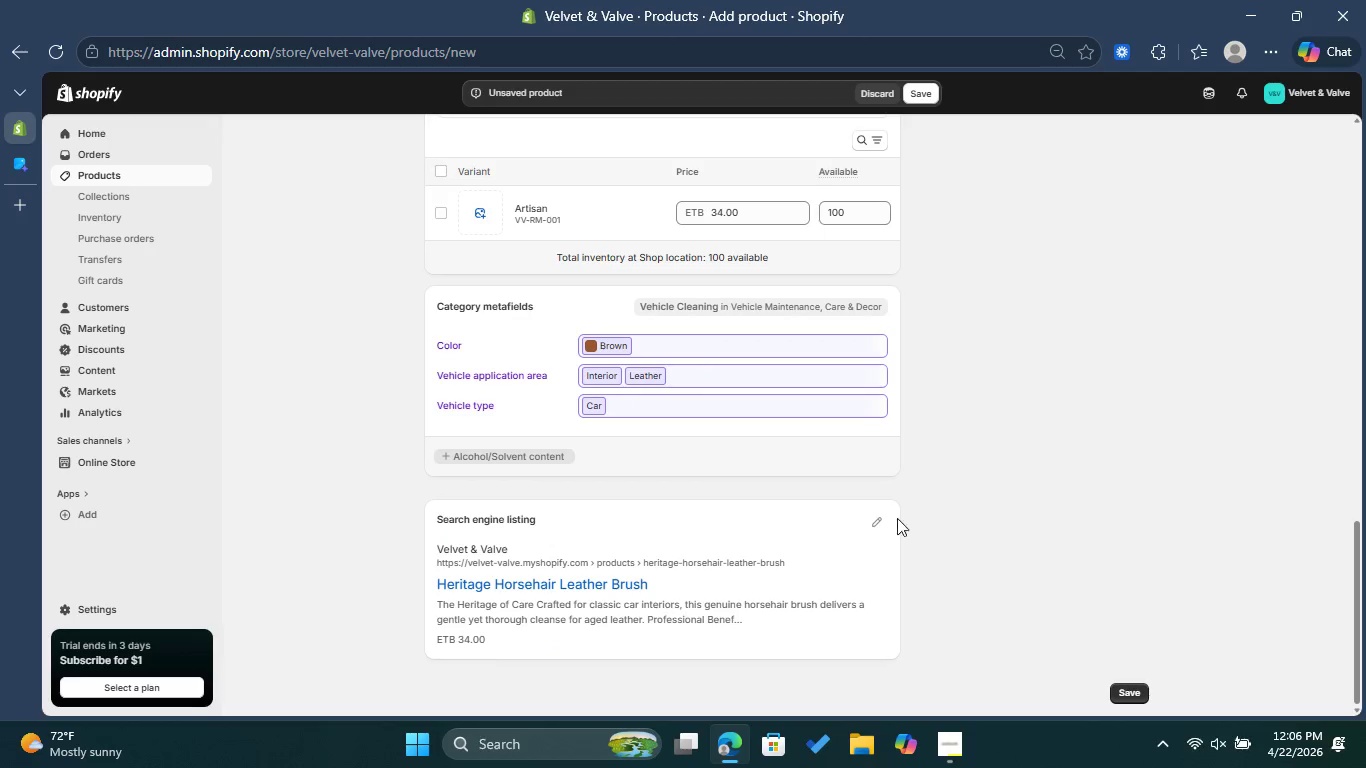 
left_click([868, 524])
 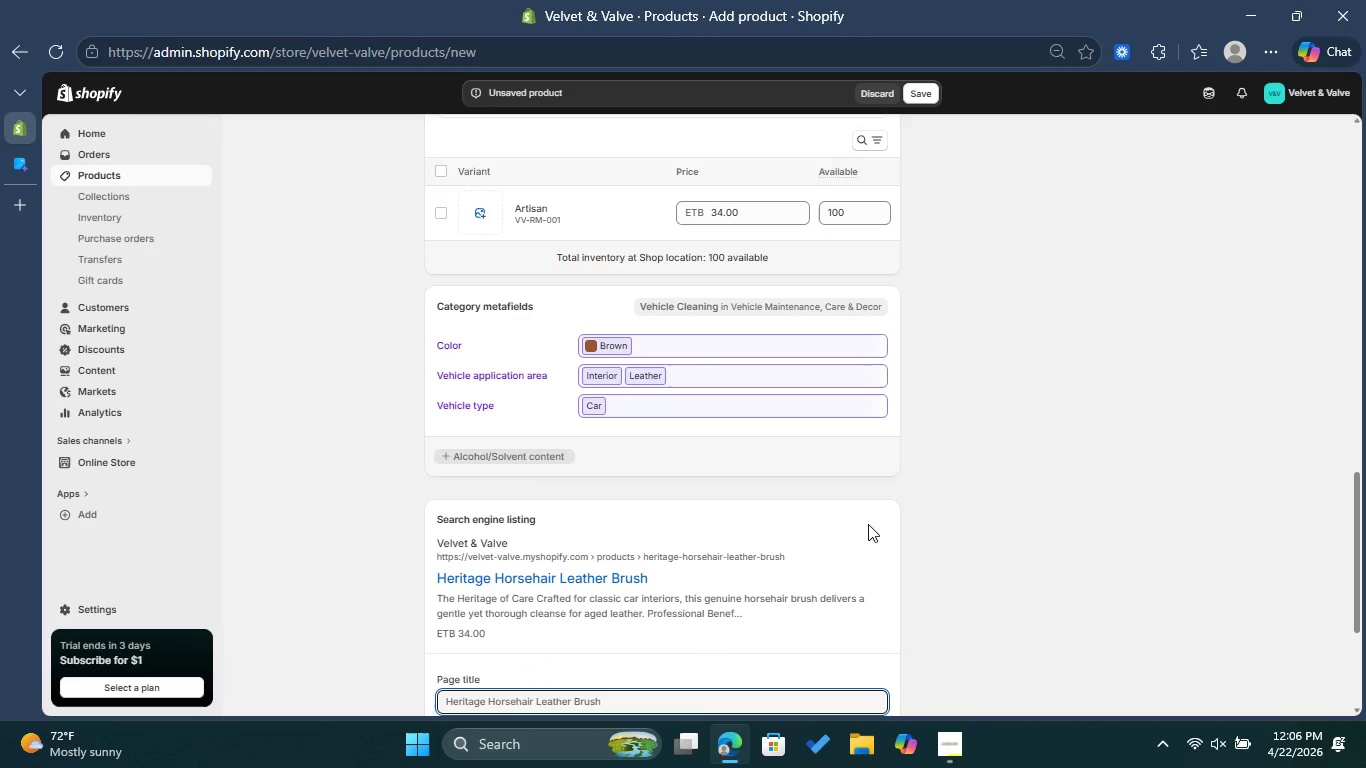 
scroll: coordinate [784, 516], scroll_direction: down, amount: 2.0
 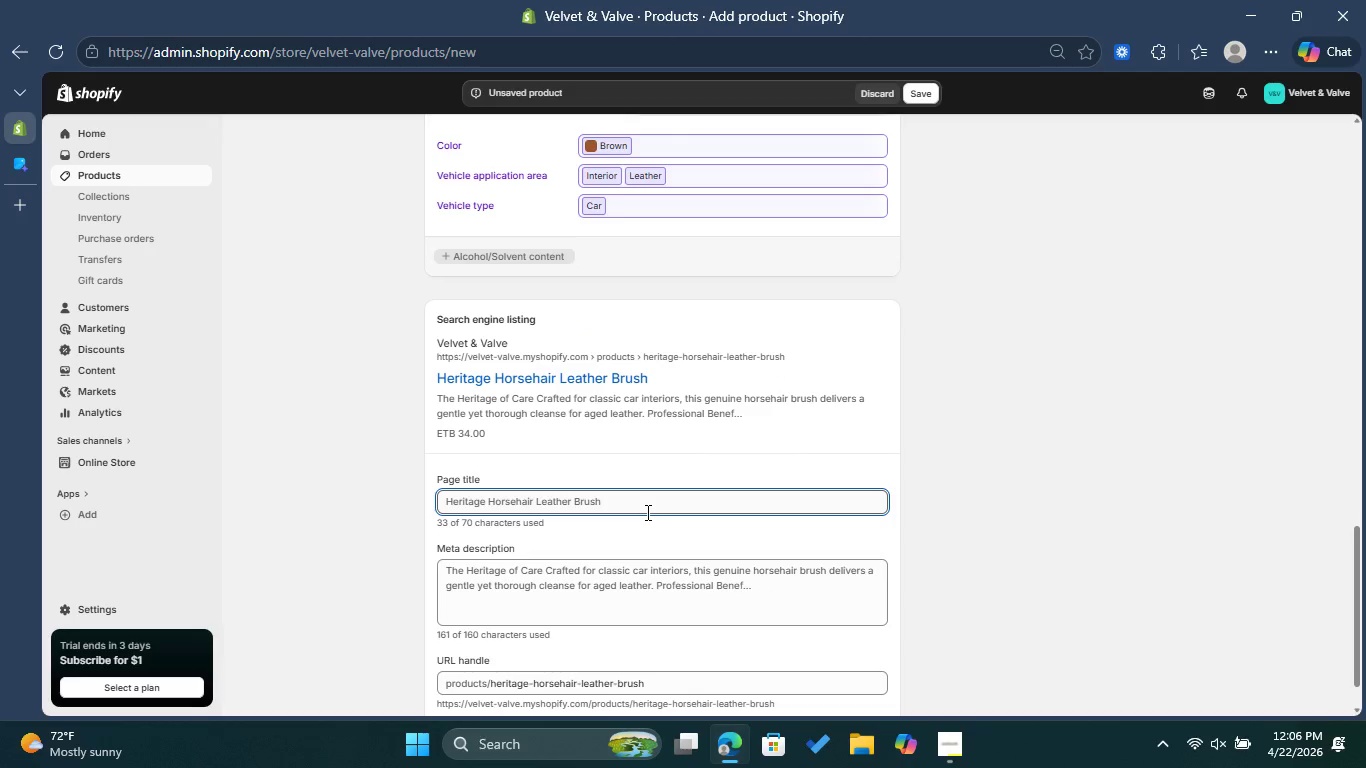 
left_click([640, 506])
 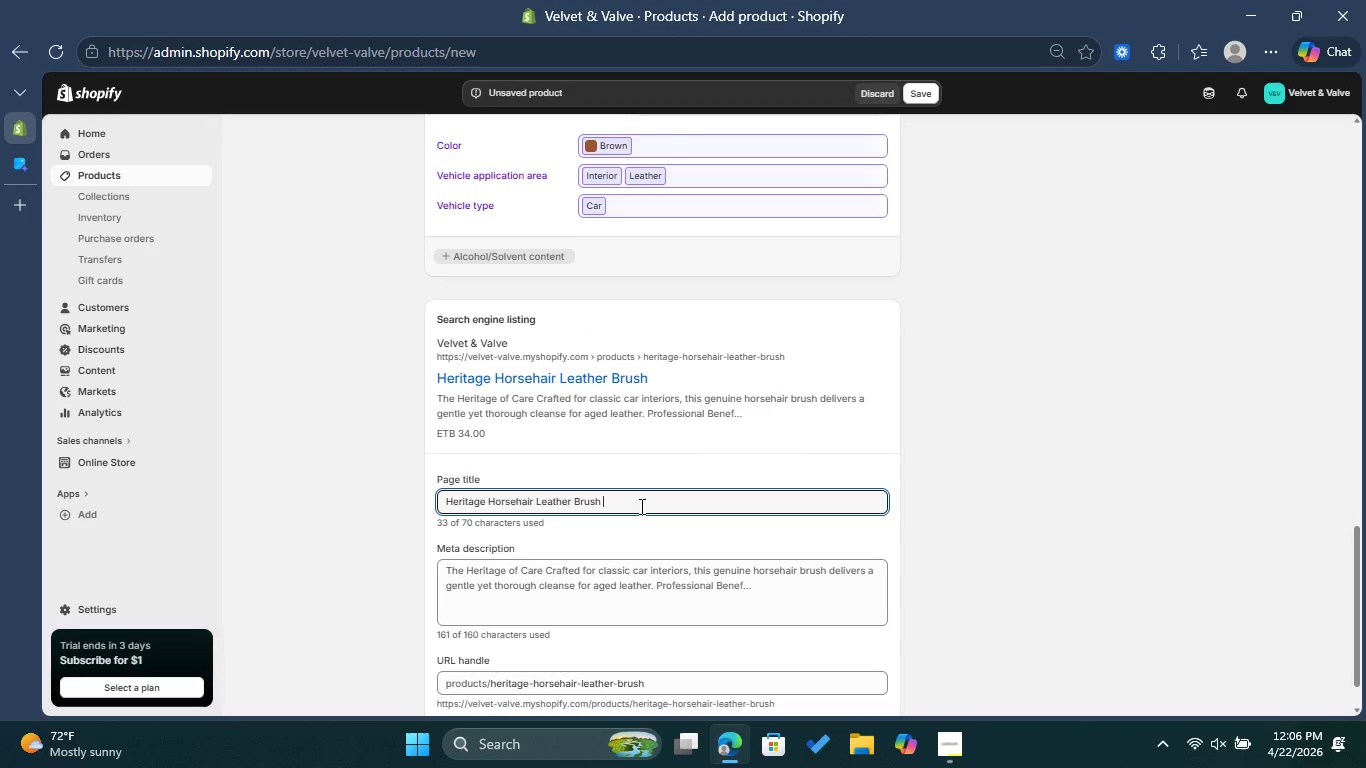 
type(| Velvet & Valve Restoration)
 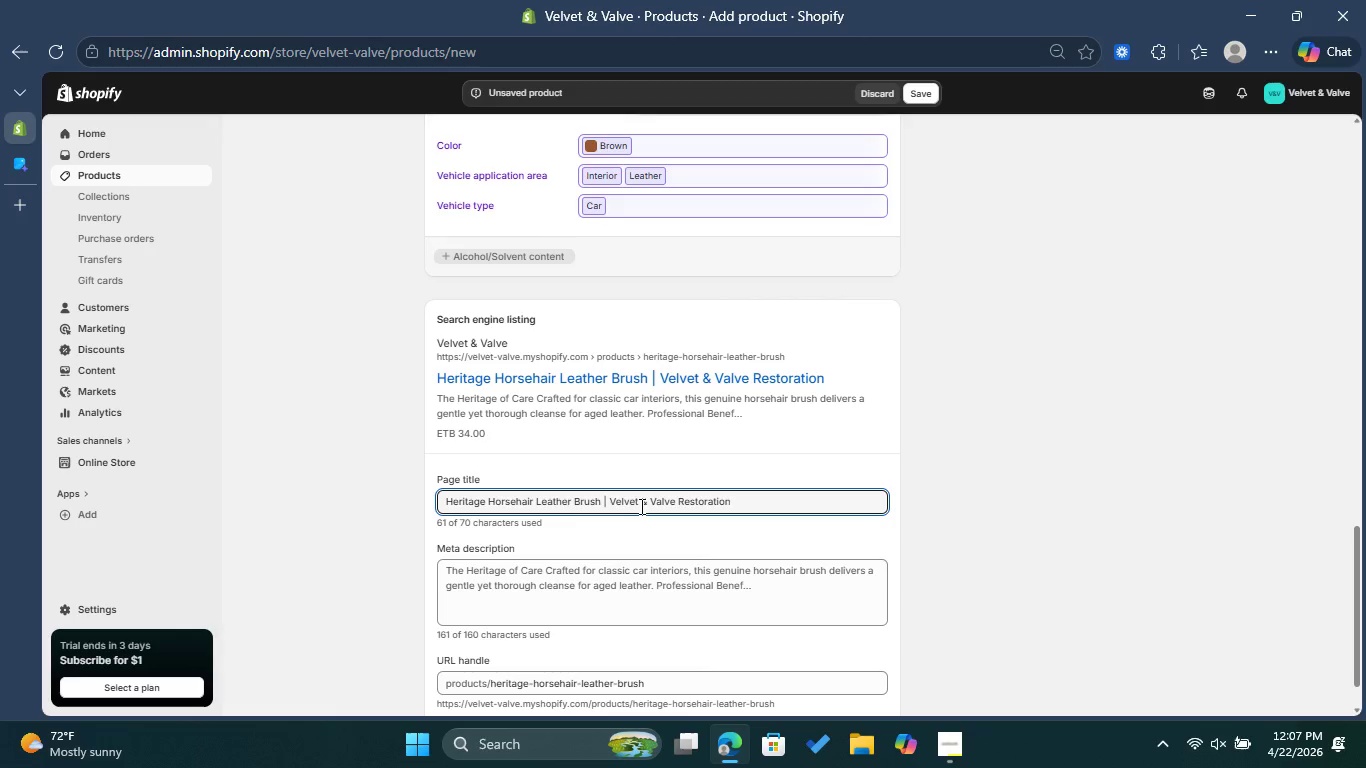 
left_click([727, 583])
 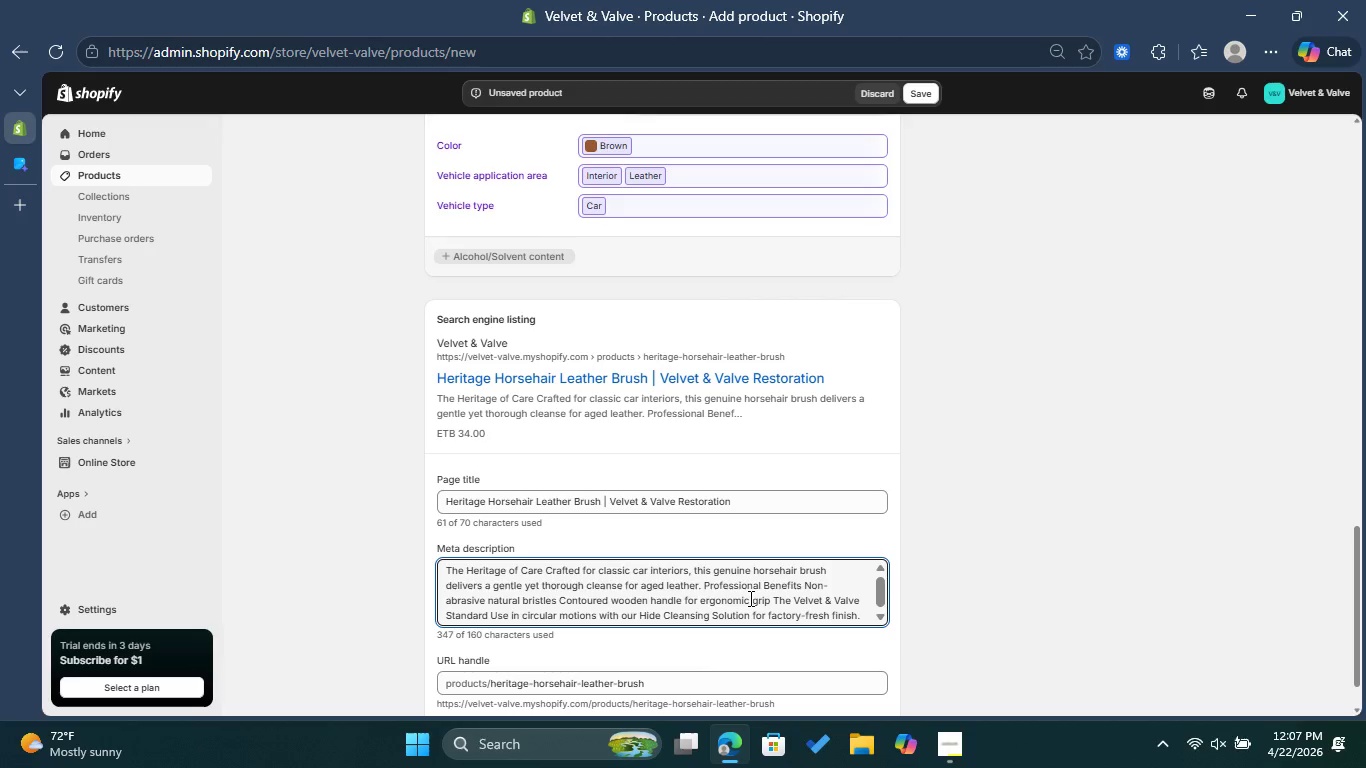 
wait(5.09)
 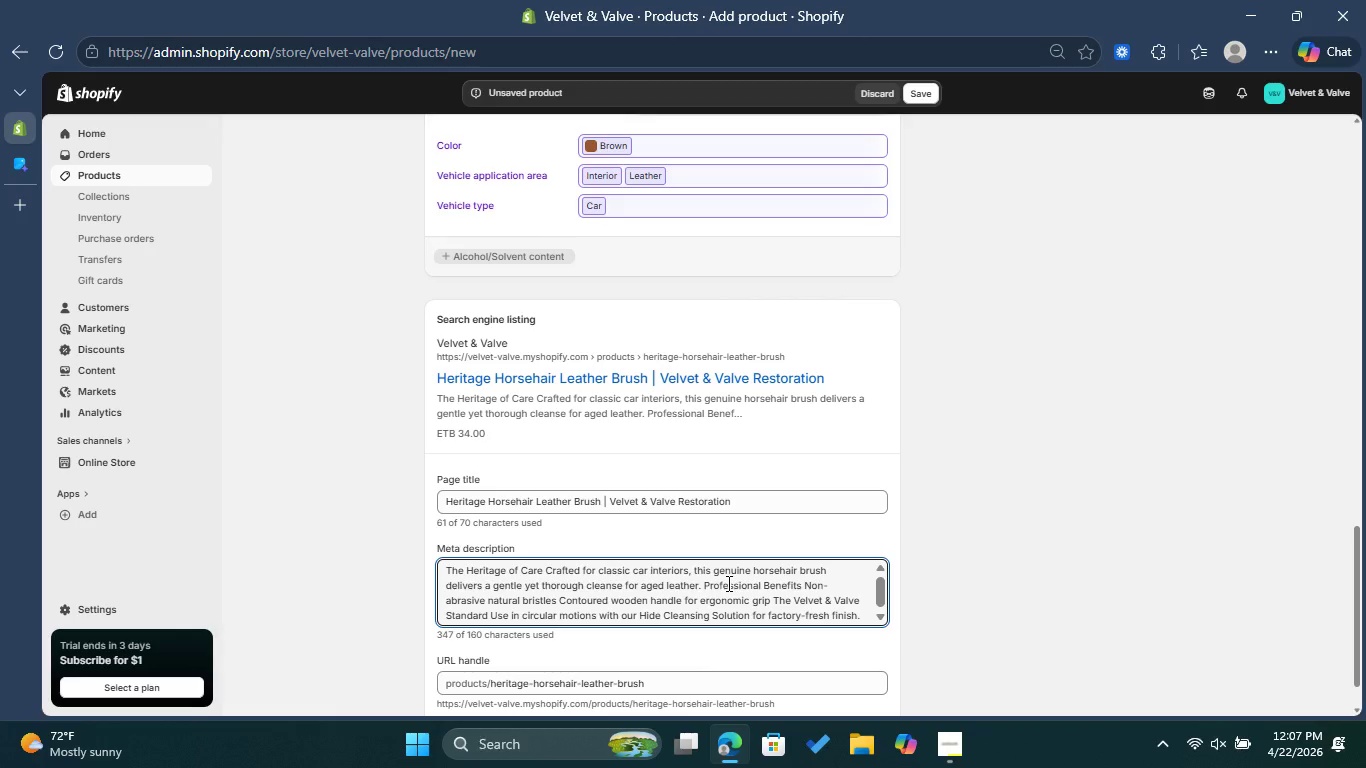 
key(Control+A)
 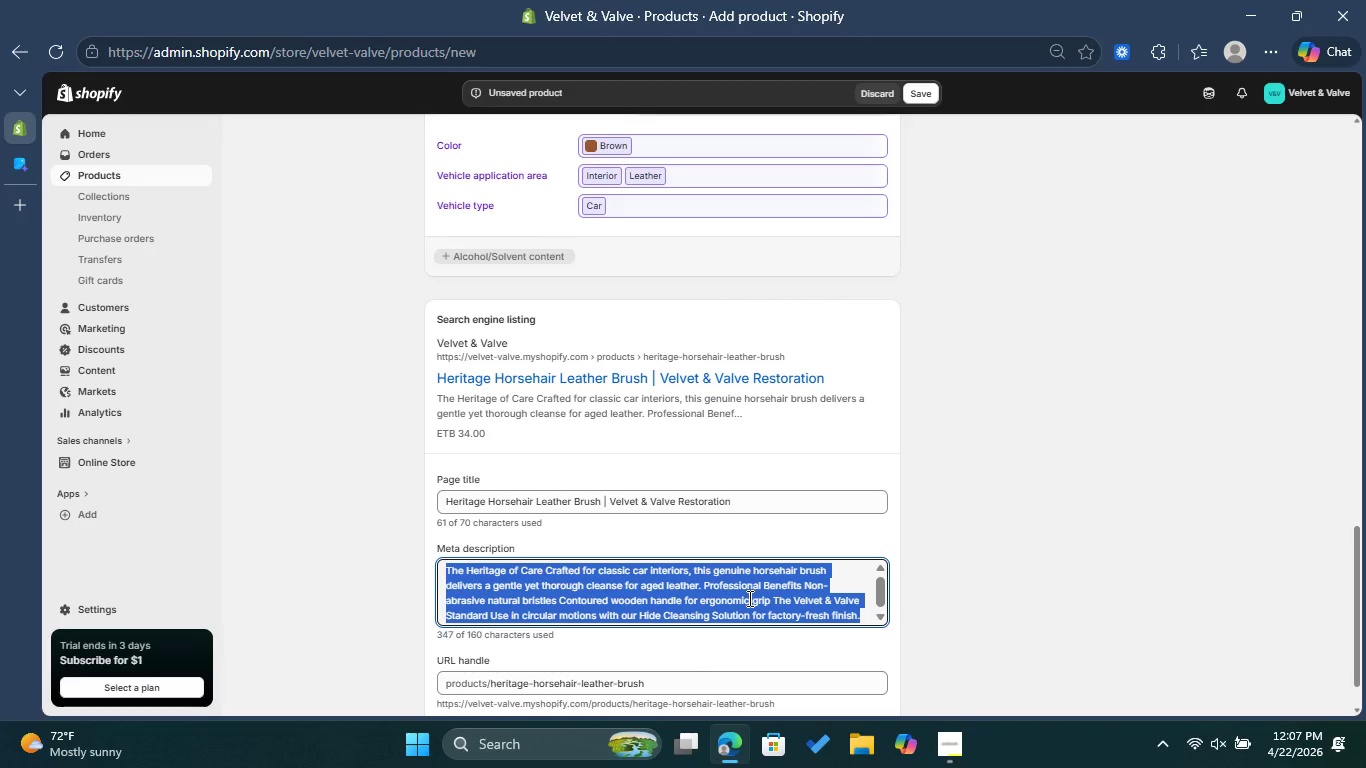 
key(Backspace)
 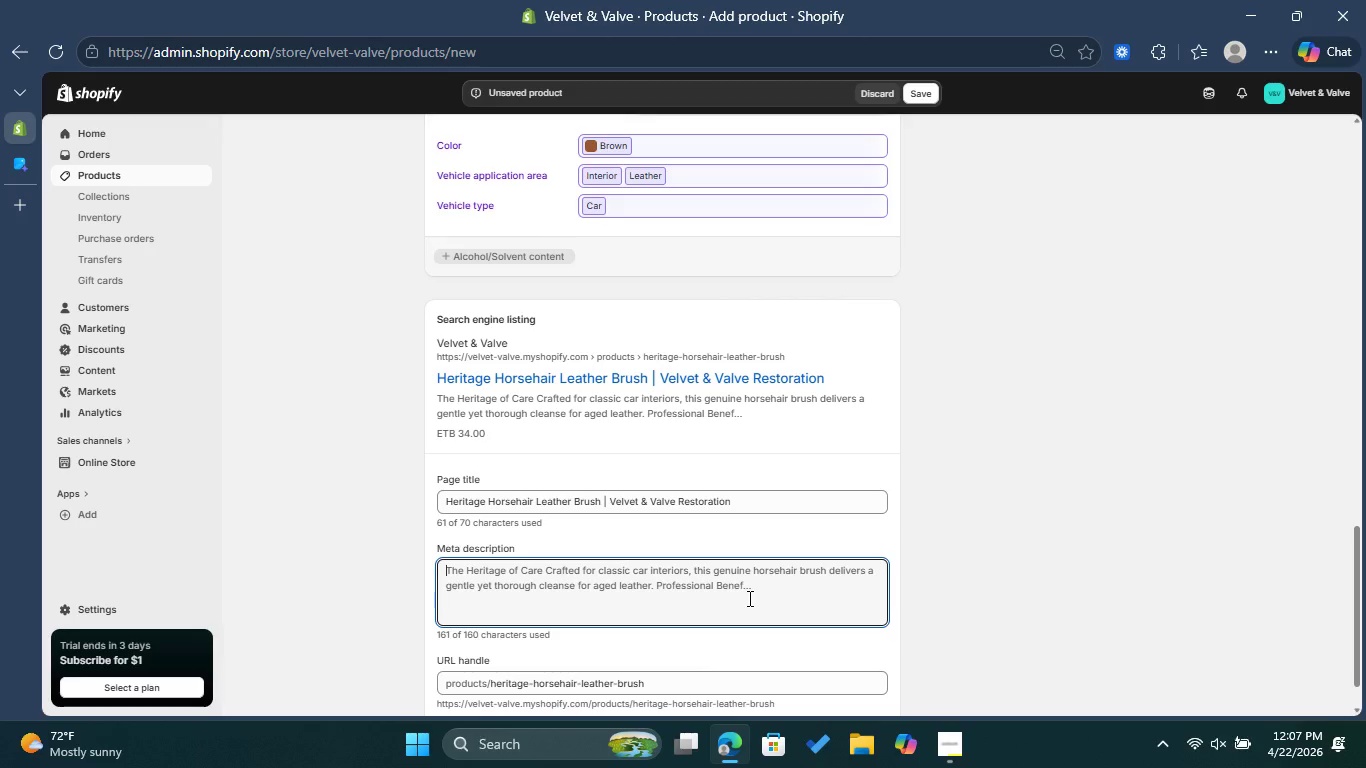 
type(Preserve classic leather with our Heritage Horsehair Brush )
key(Backspace)
type(, Gentle.)
key(Backspace)
type(, scrach )
key(Backspace)
type(-free)
 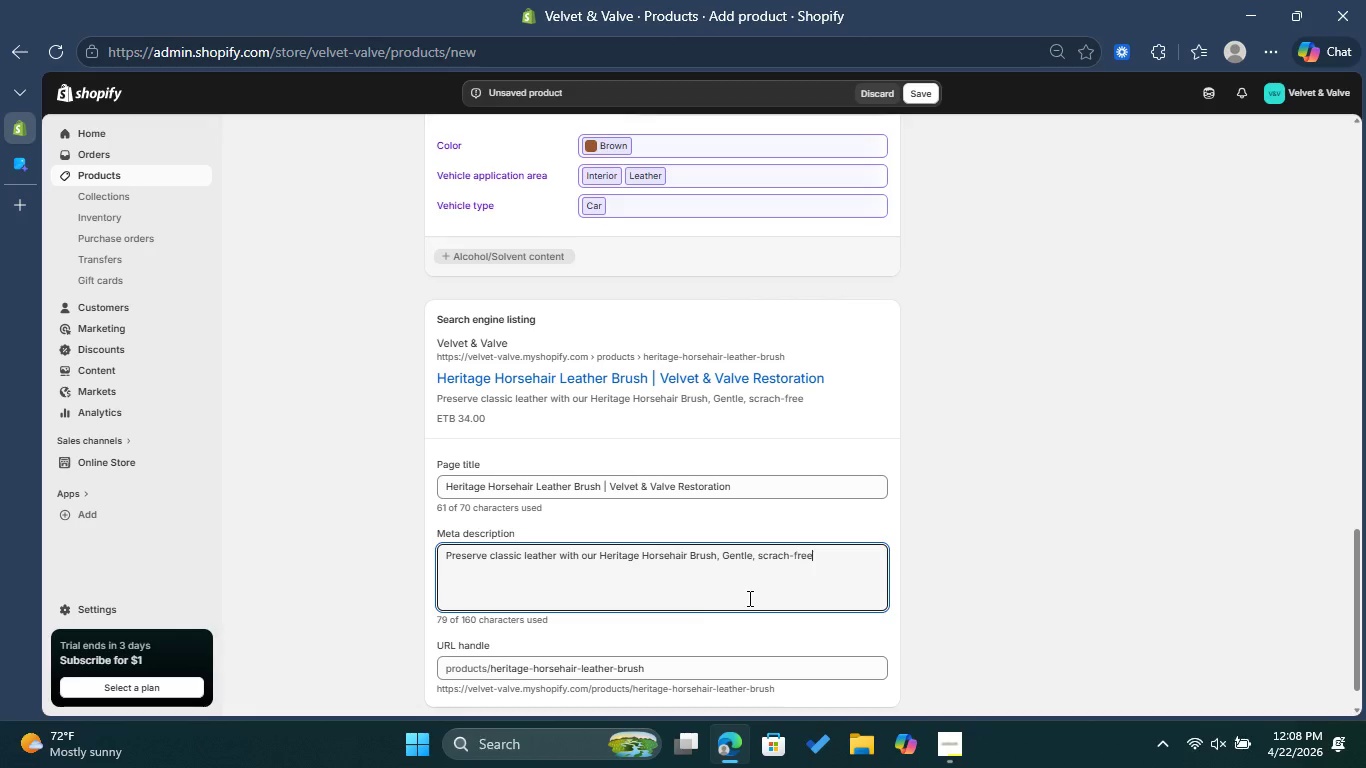 
mouse_move([782, 552])
 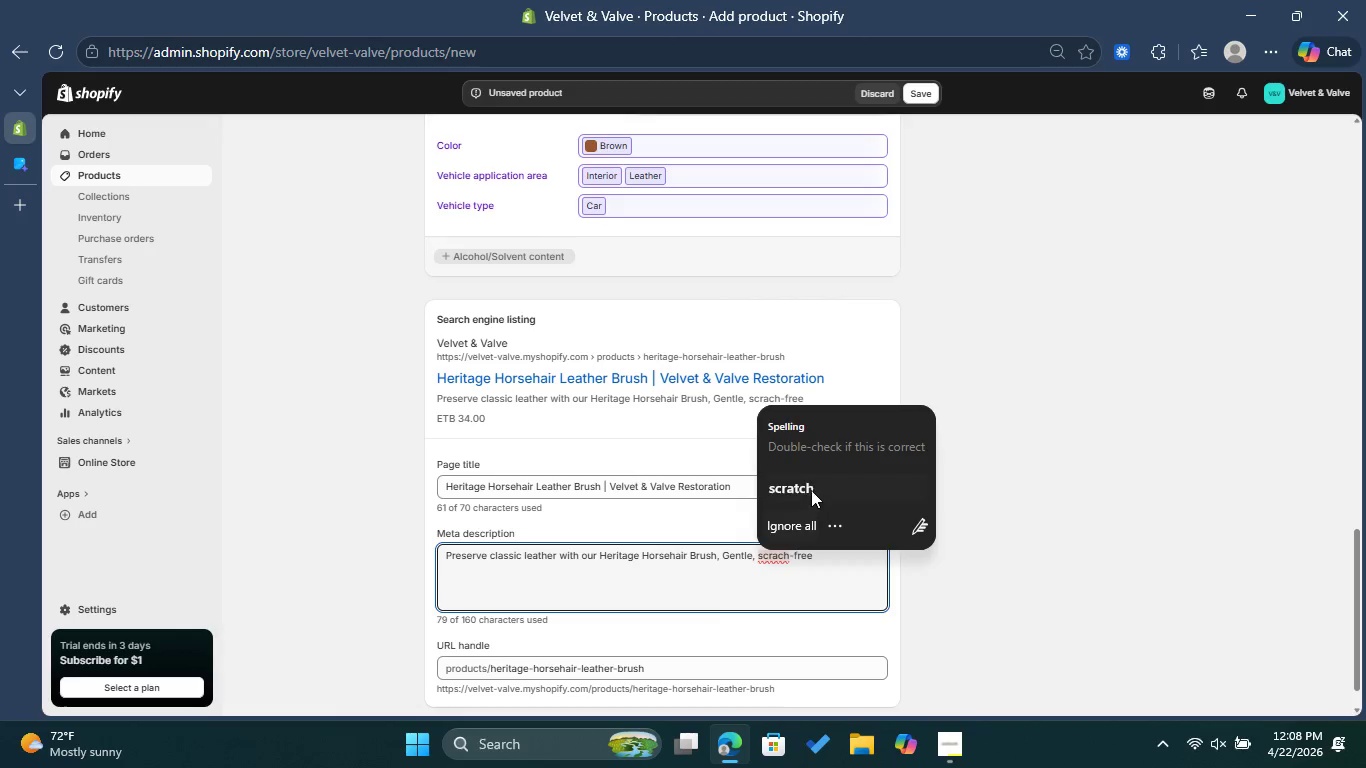 
left_click([811, 489])
 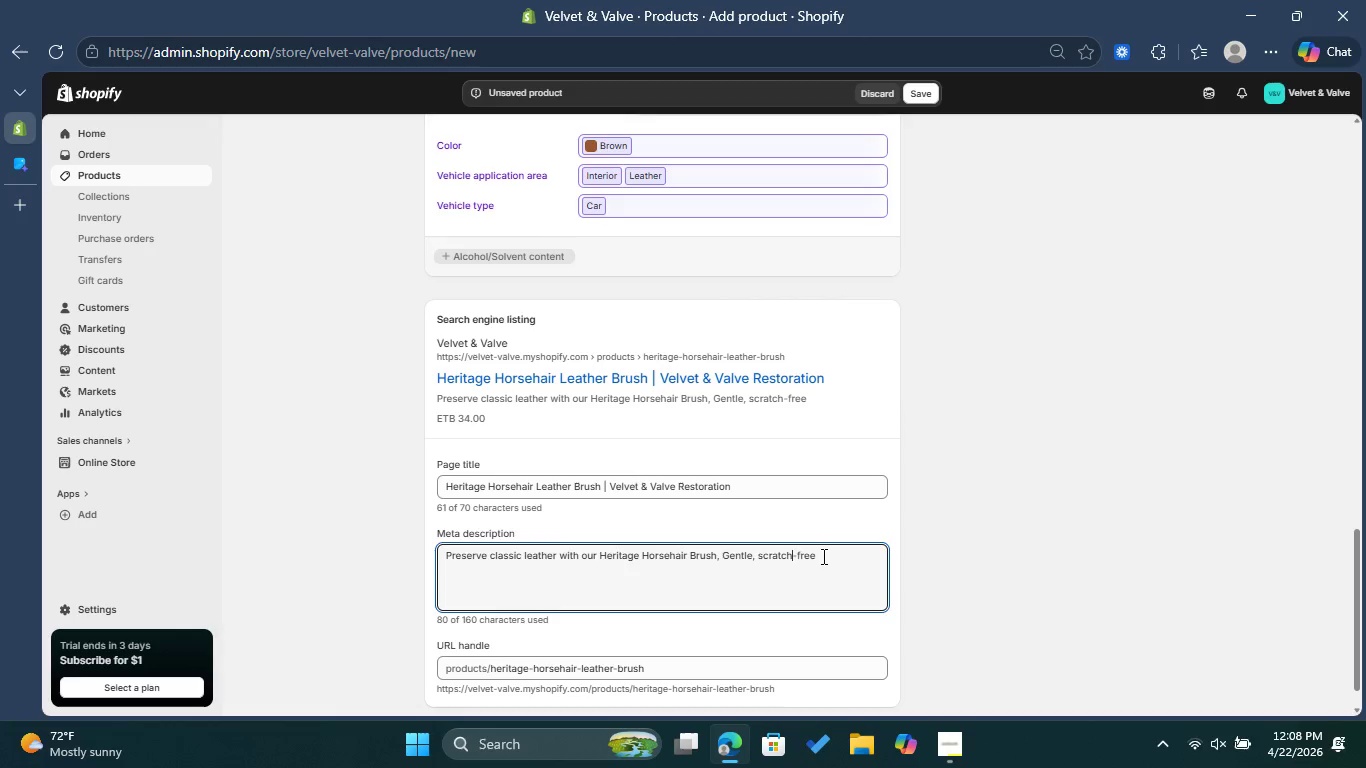 
left_click([823, 554])
 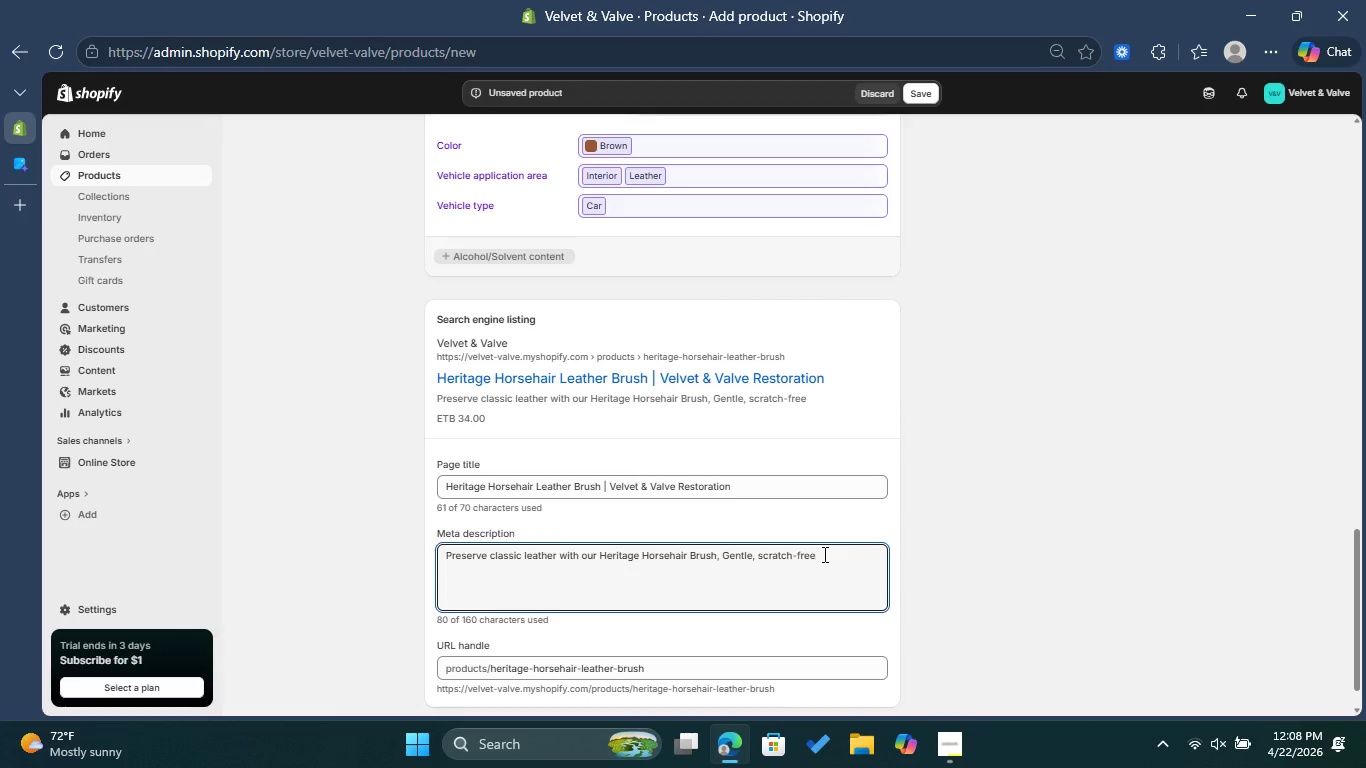 
type( cleaning for vintg)
key(Backspace)
type(age car interior )
key(Backspace)
type(s )
key(Backspace)
type(. Order Your profffes)
key(Backspace)
key(Backspace)
key(Backspace)
type(e)
key(Backspace)
key(Backspace)
type(essona)
key(Backspace)
key(Backspace)
key(Backspace)
type(ional detailing tool.)
 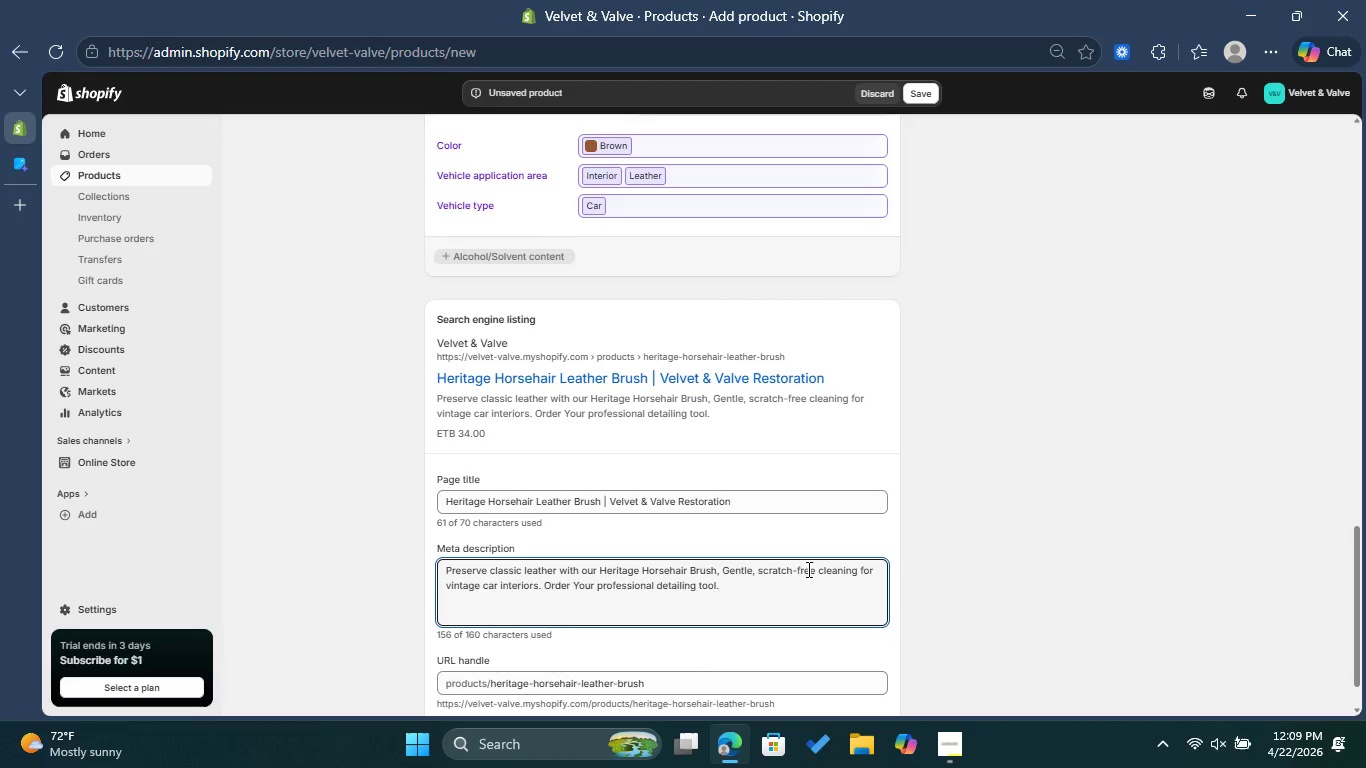 
wait(6.45)
 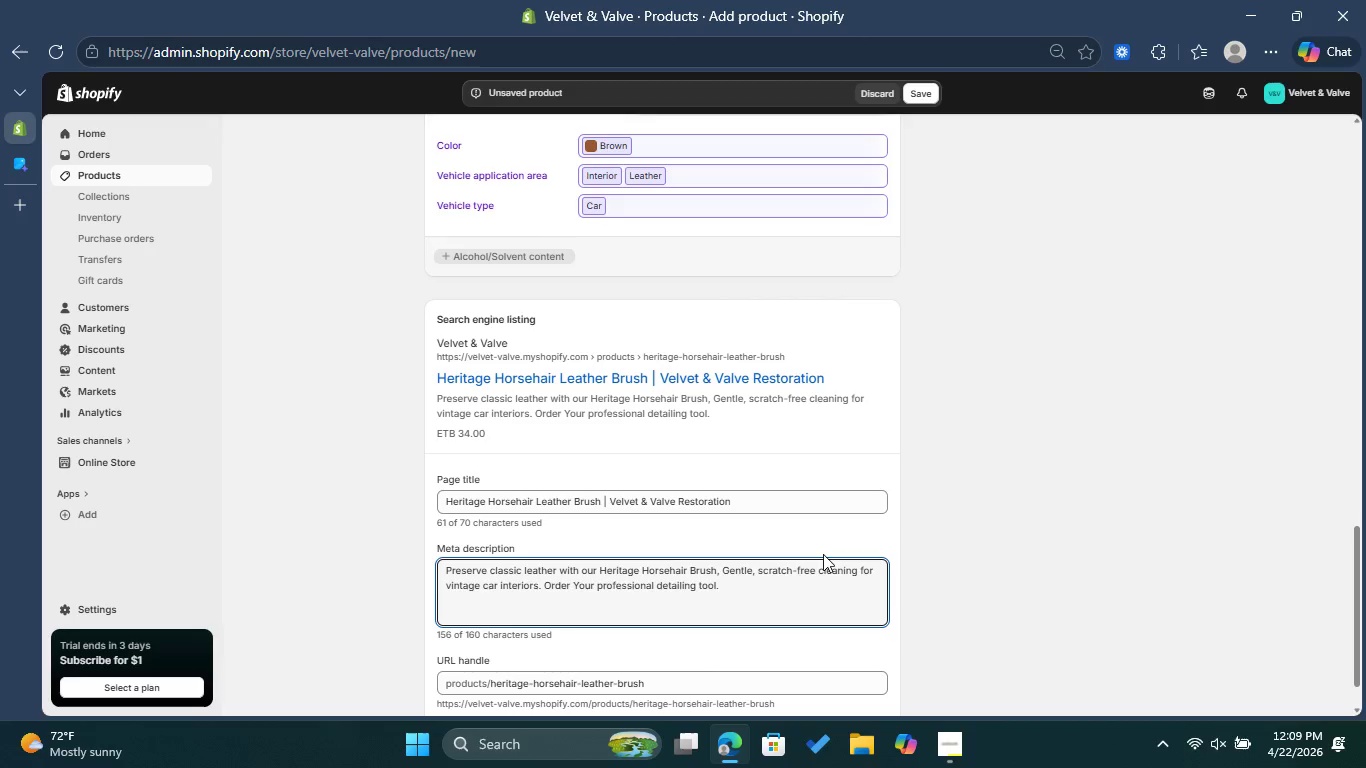 
left_click([660, 680])
 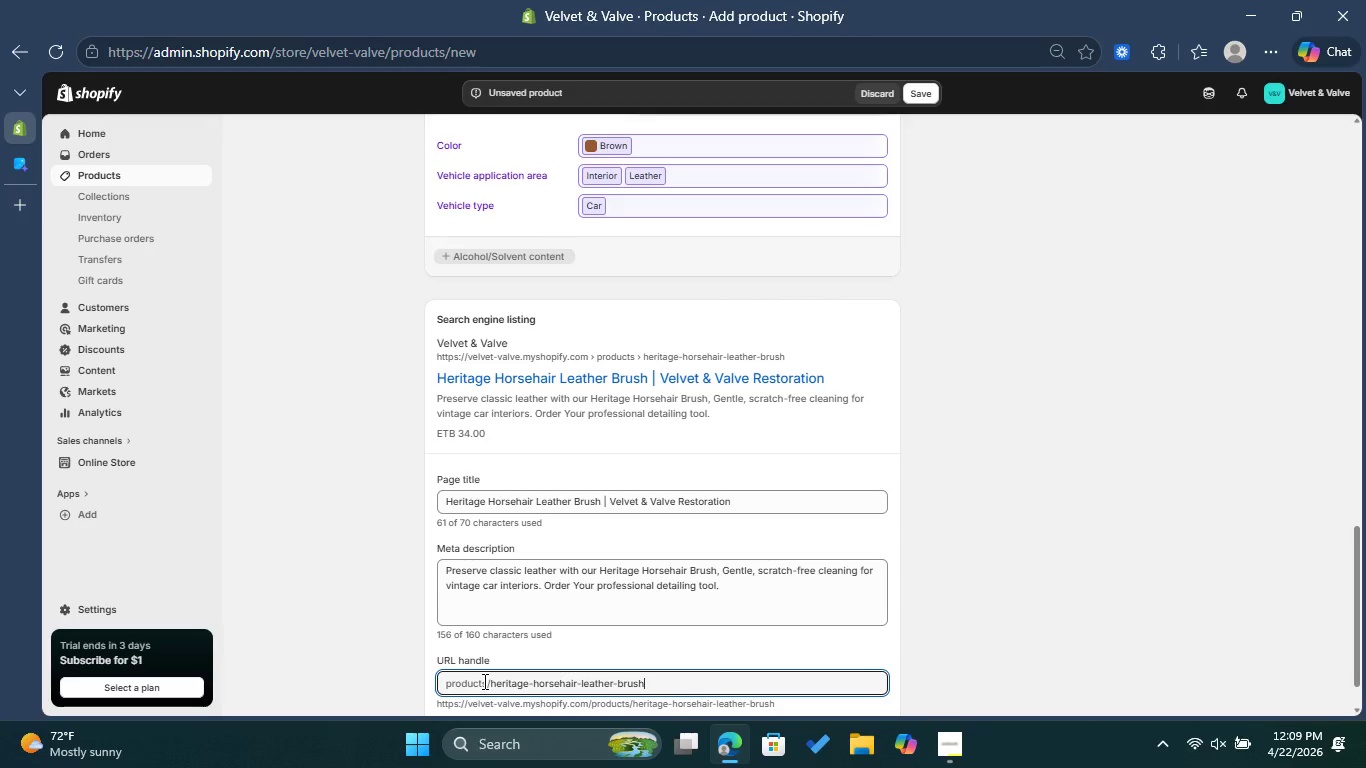 
left_click([490, 681])
 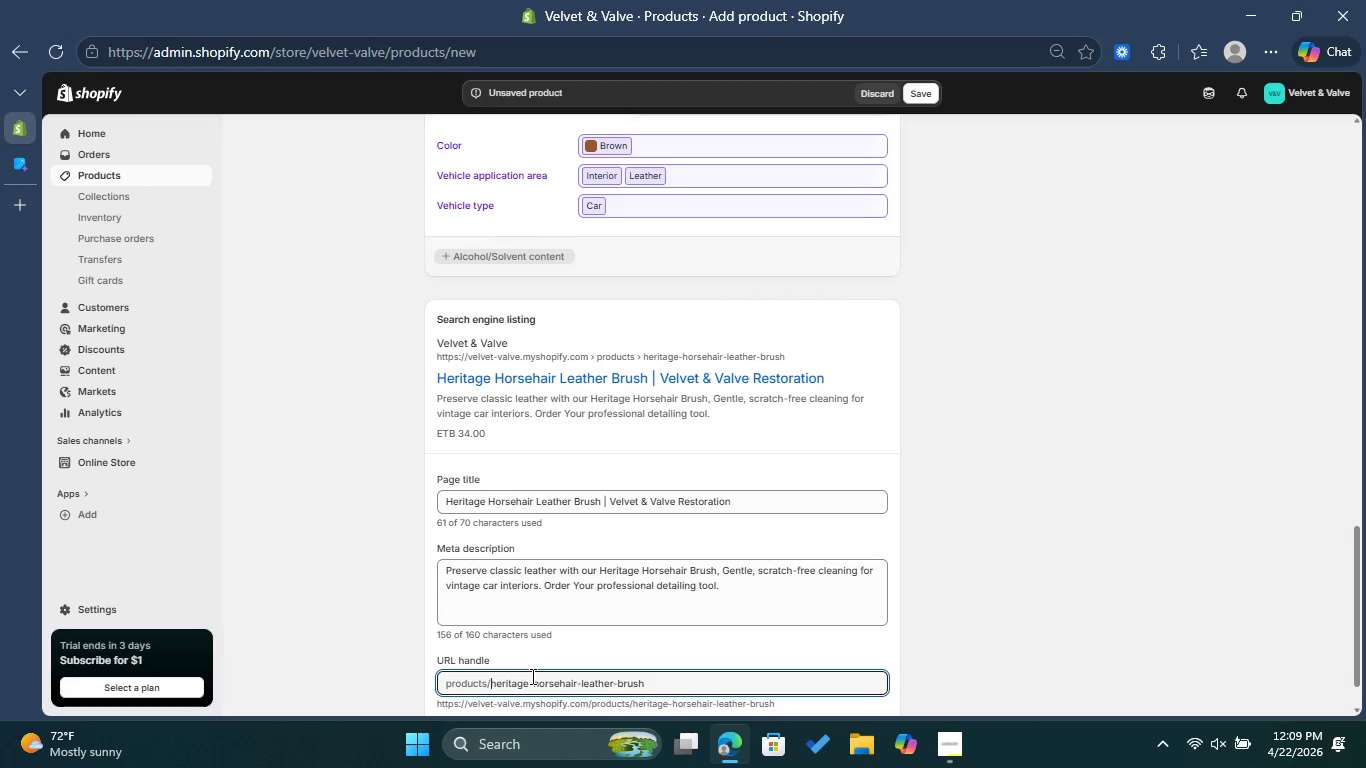 
type(vv-)
 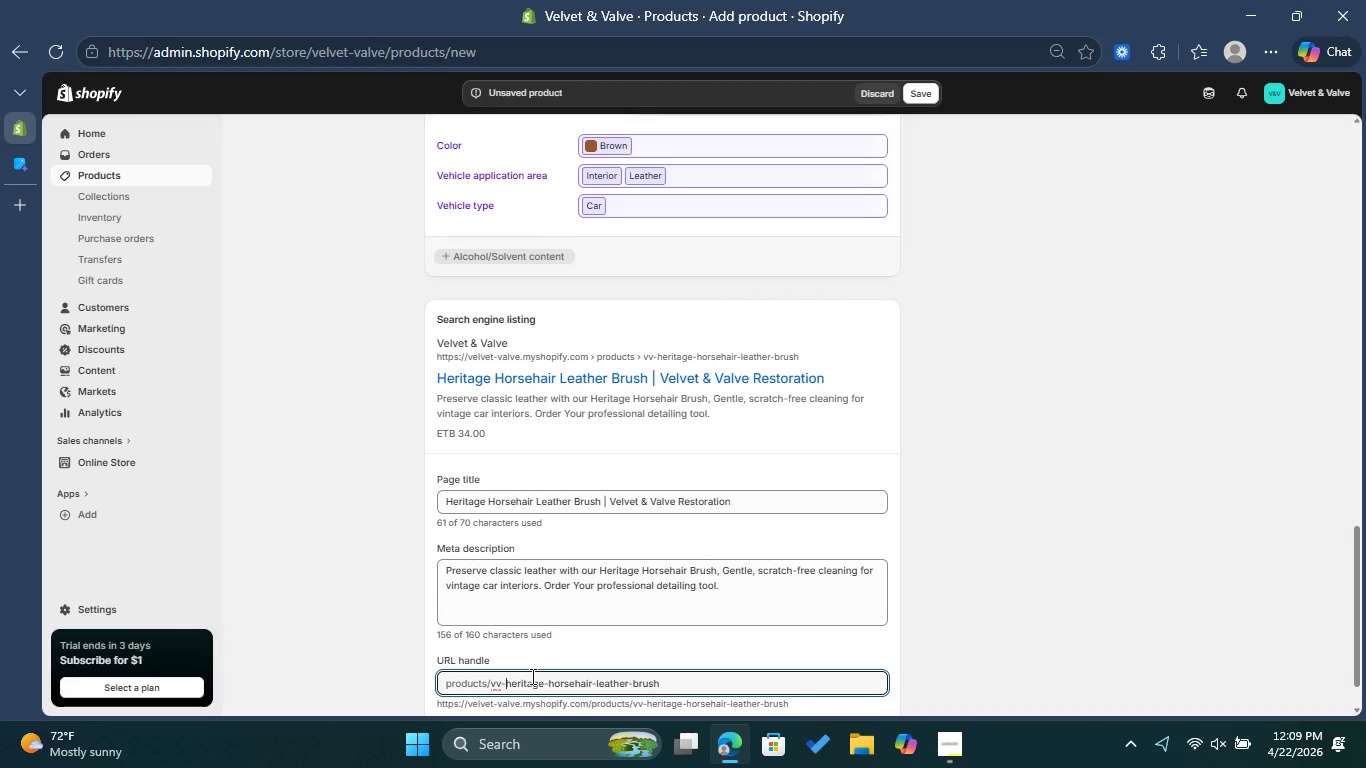 
wait(8.44)
 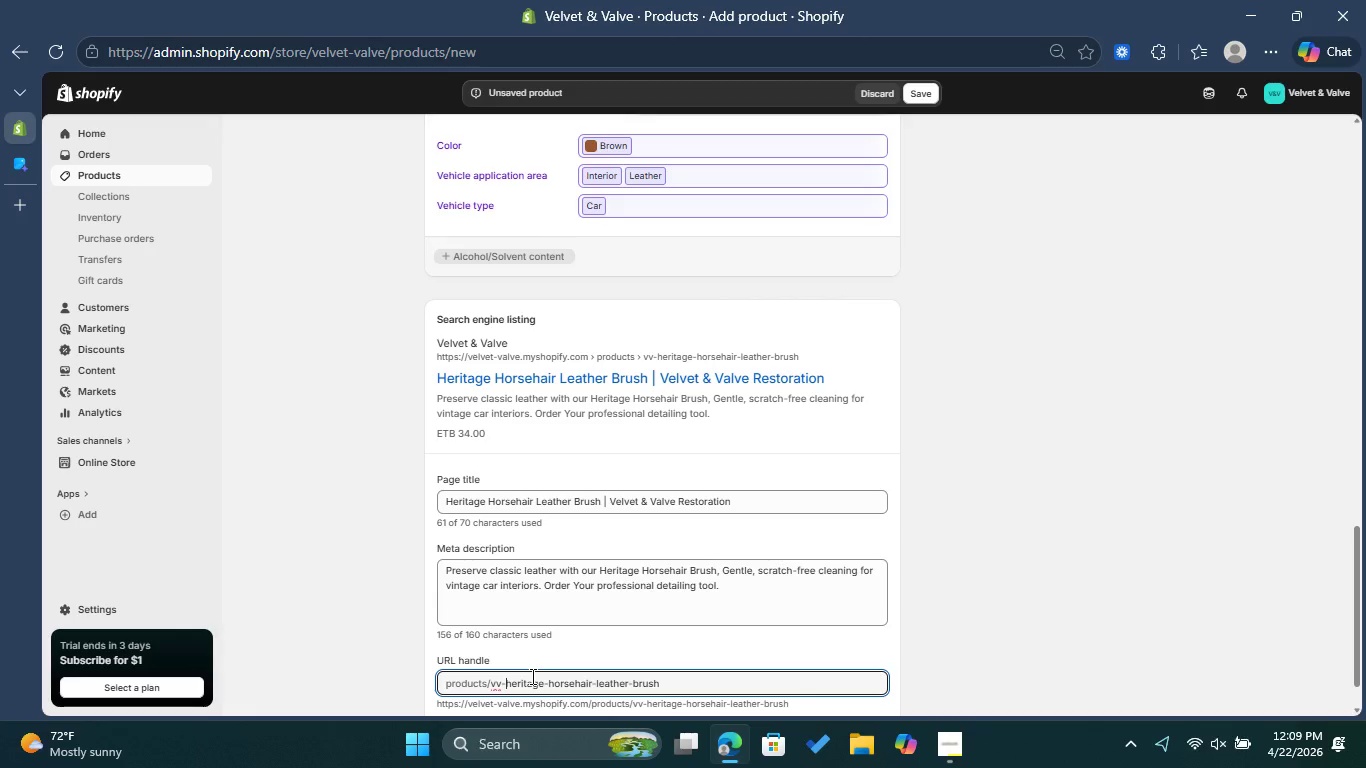 
left_click([624, 685])
 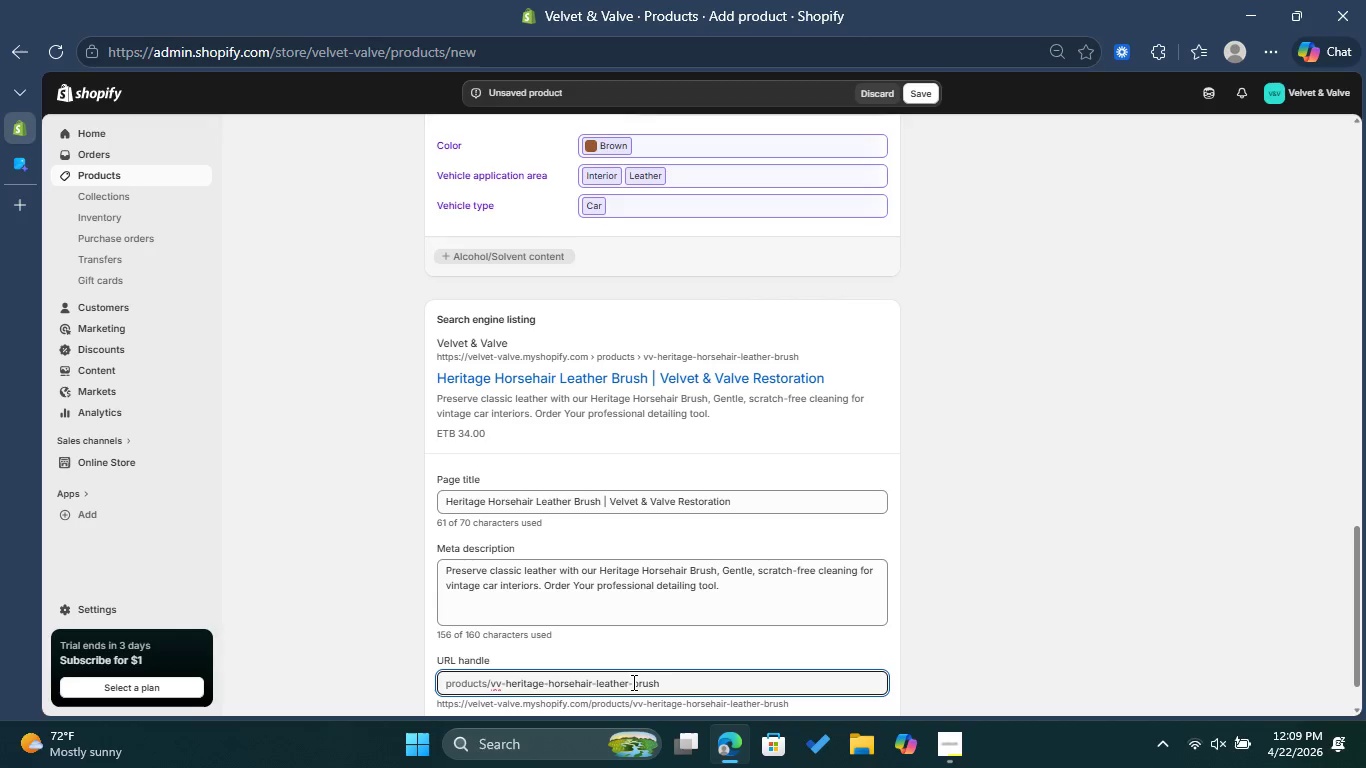 
key(Backspace)
 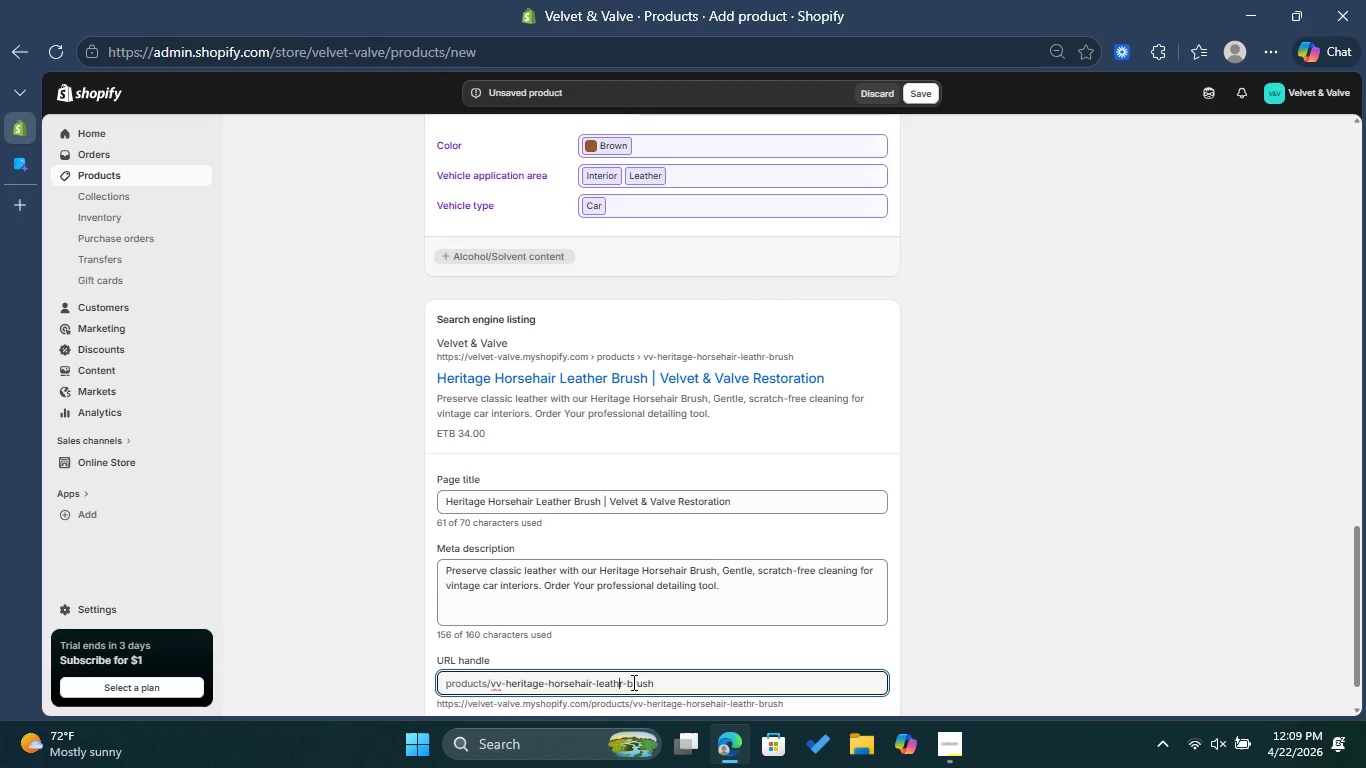 
key(Backspace)
 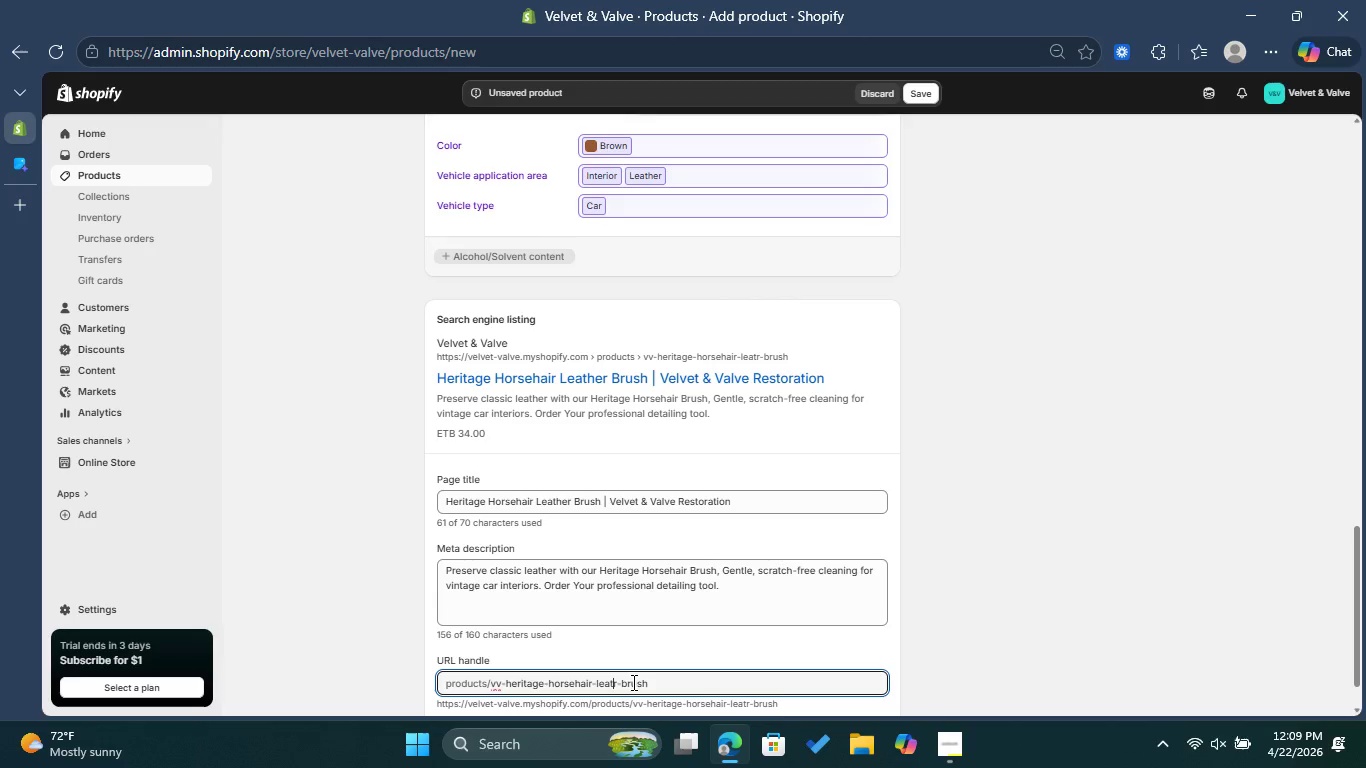 
key(Backspace)
 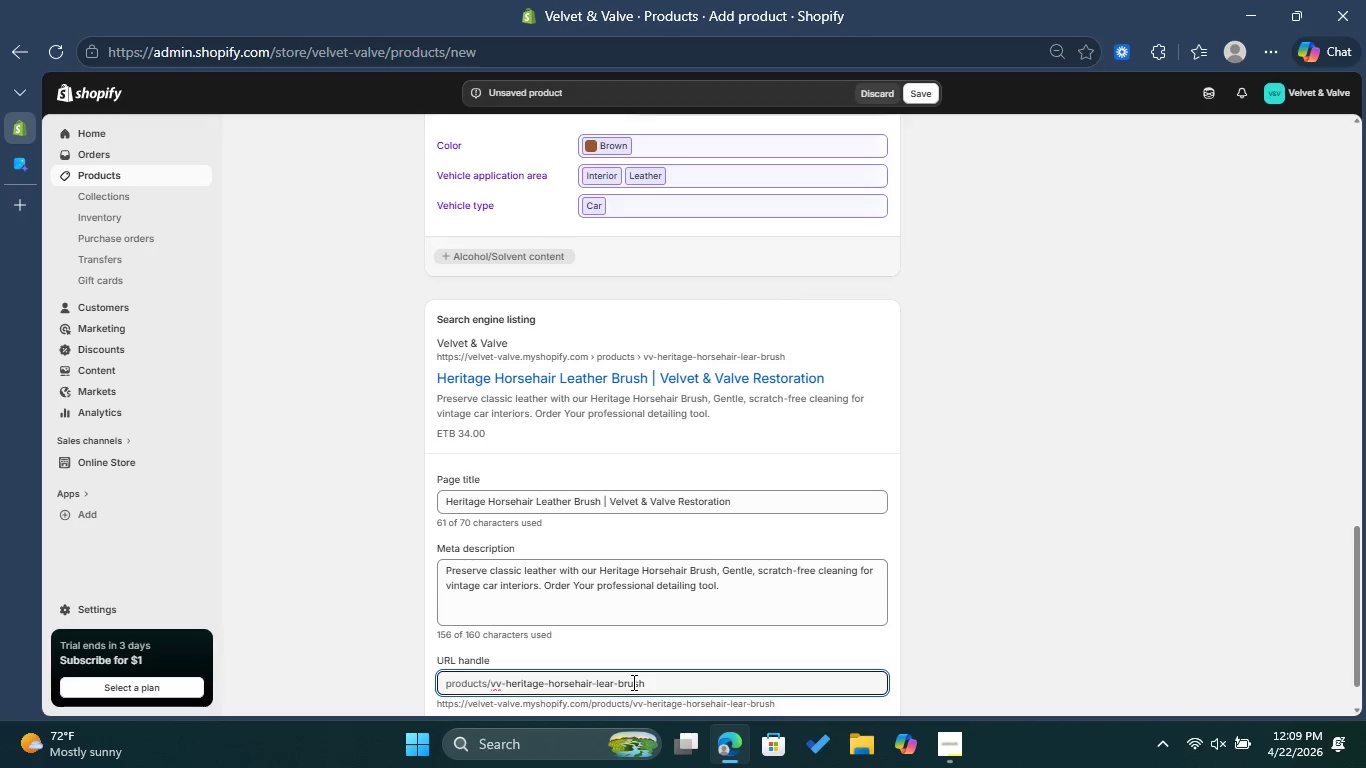 
key(Backspace)
 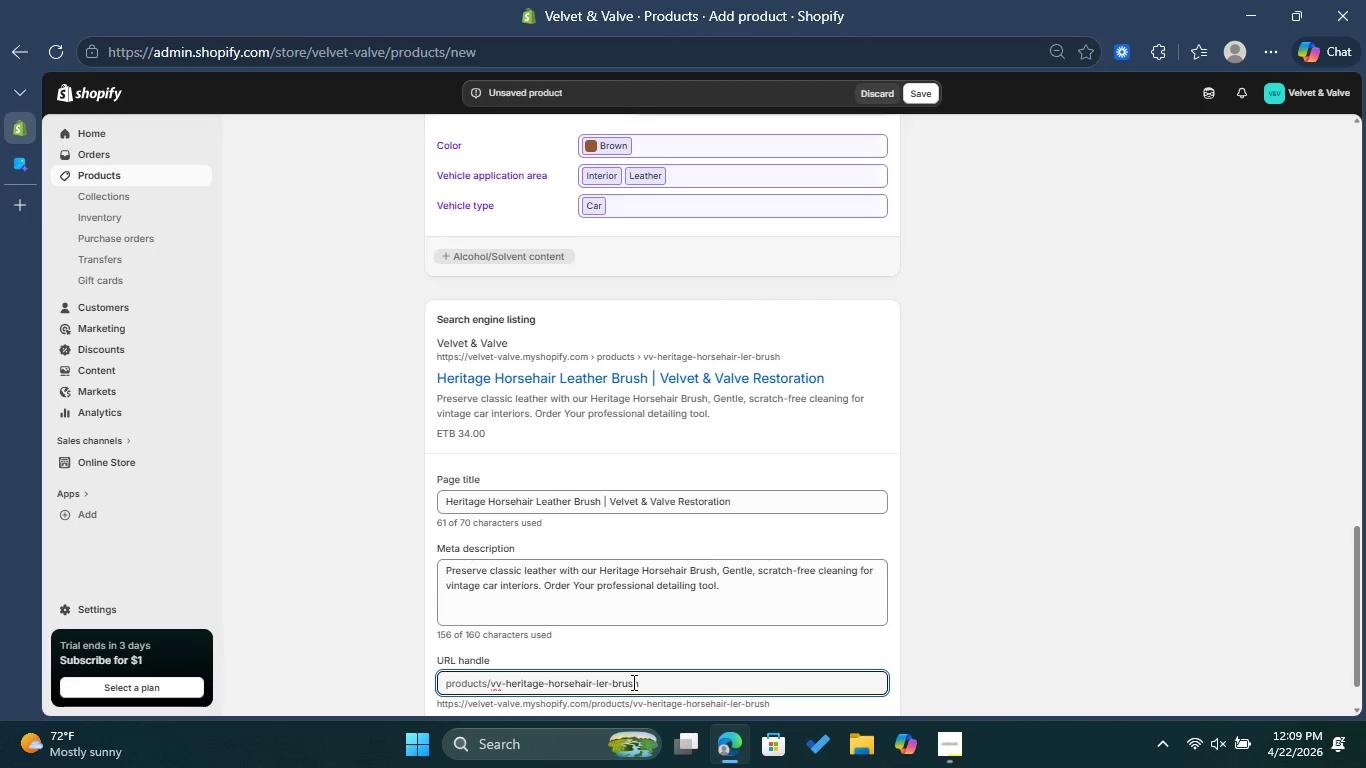 
key(Backspace)
 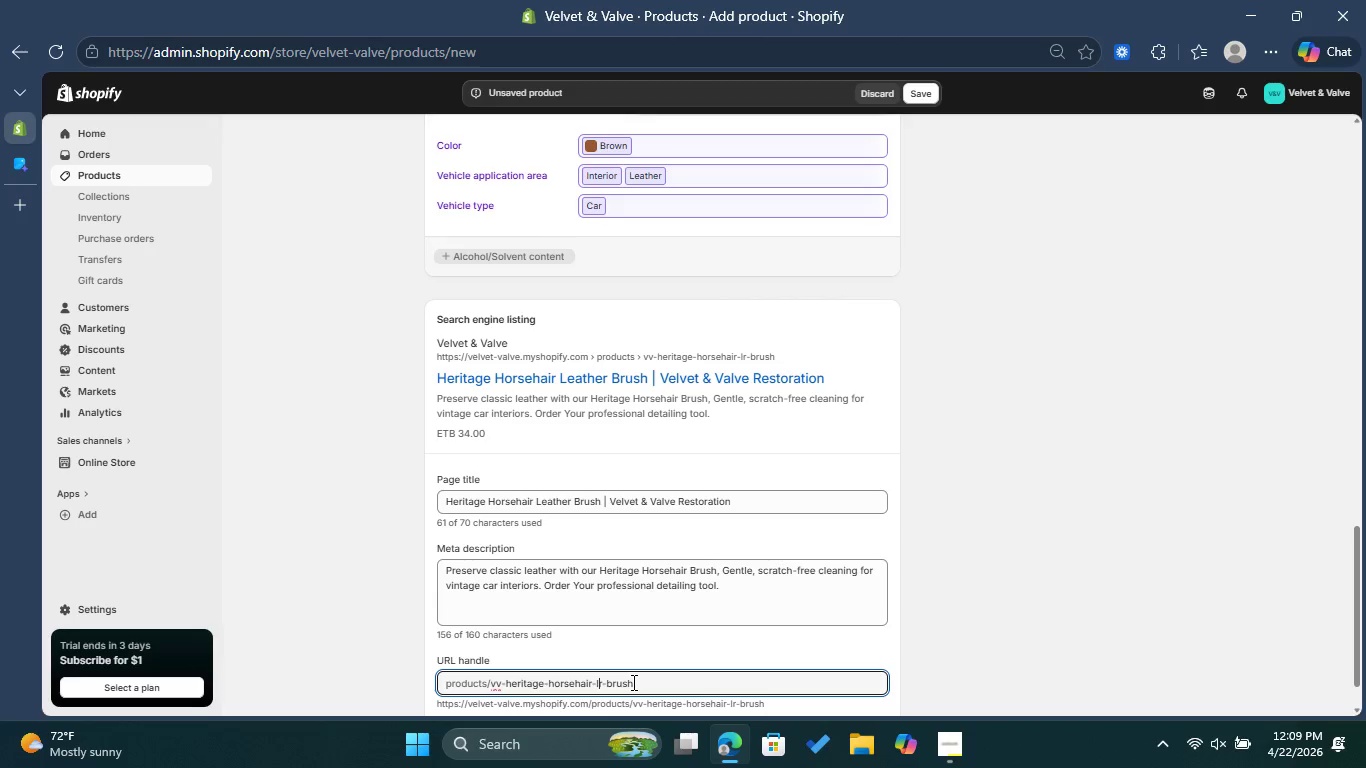 
key(Backspace)
 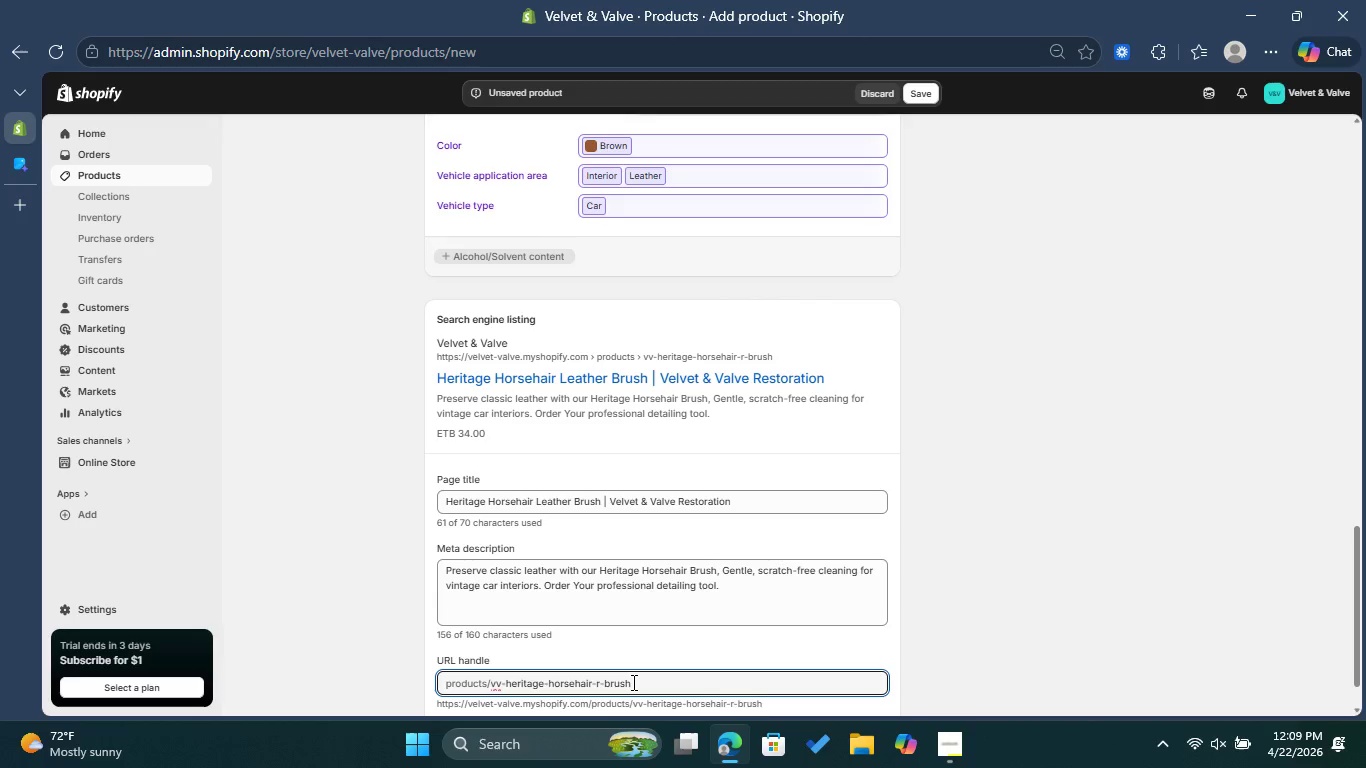 
key(Backspace)
 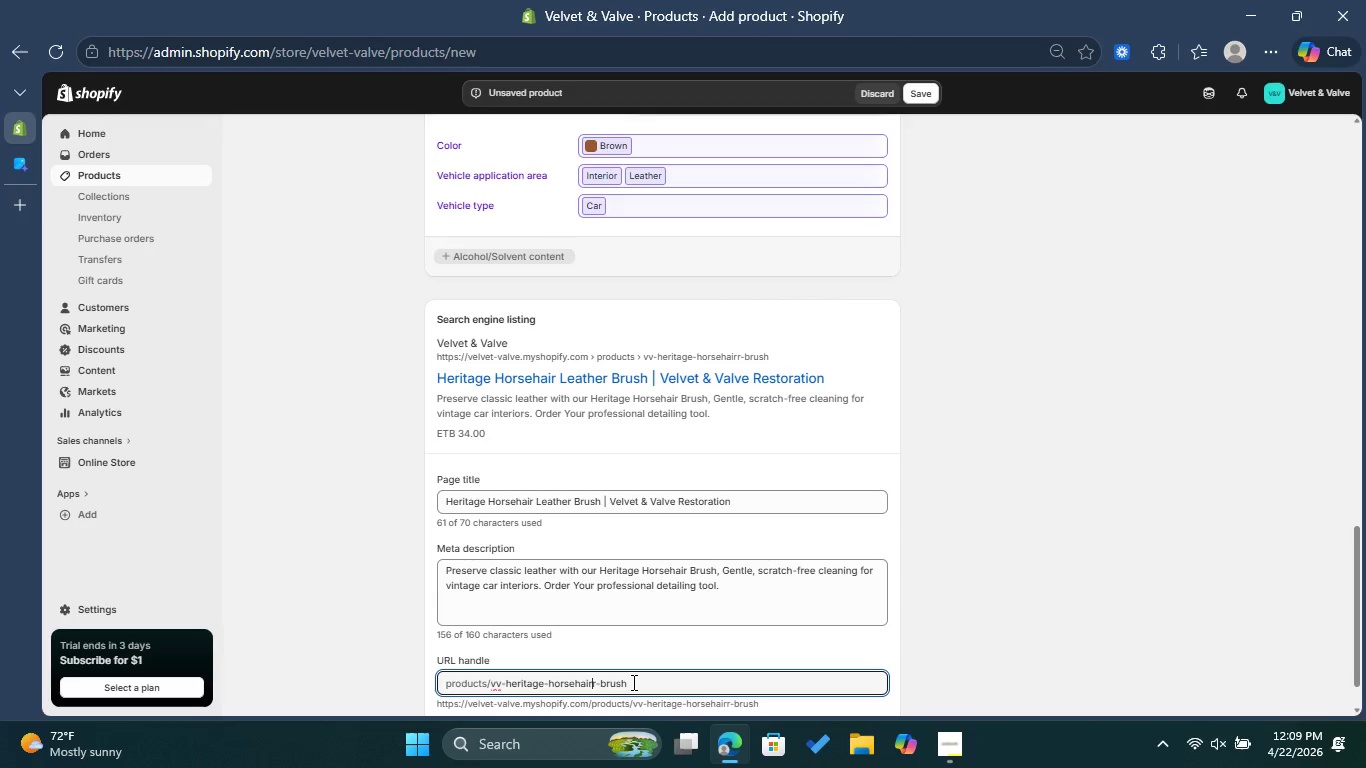 
key(ArrowRight)
 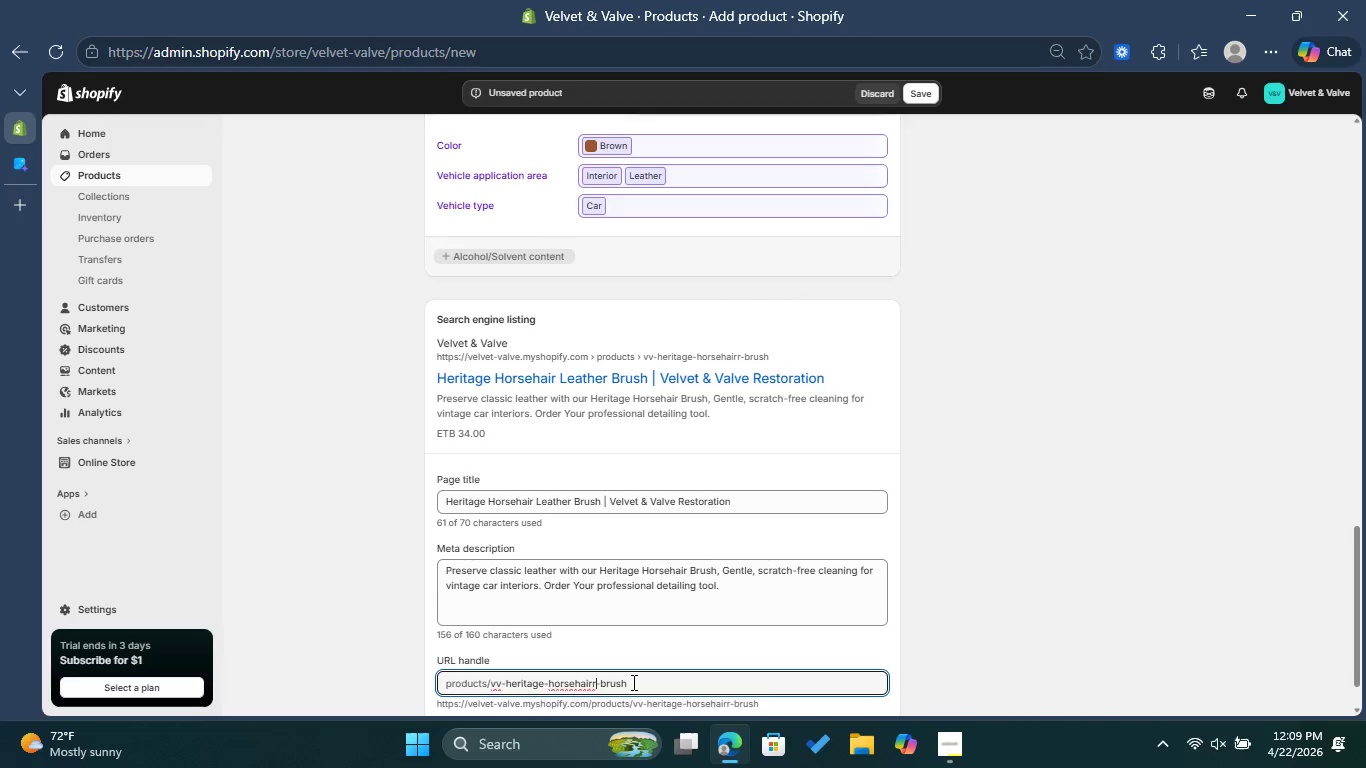 
key(Backspace)
 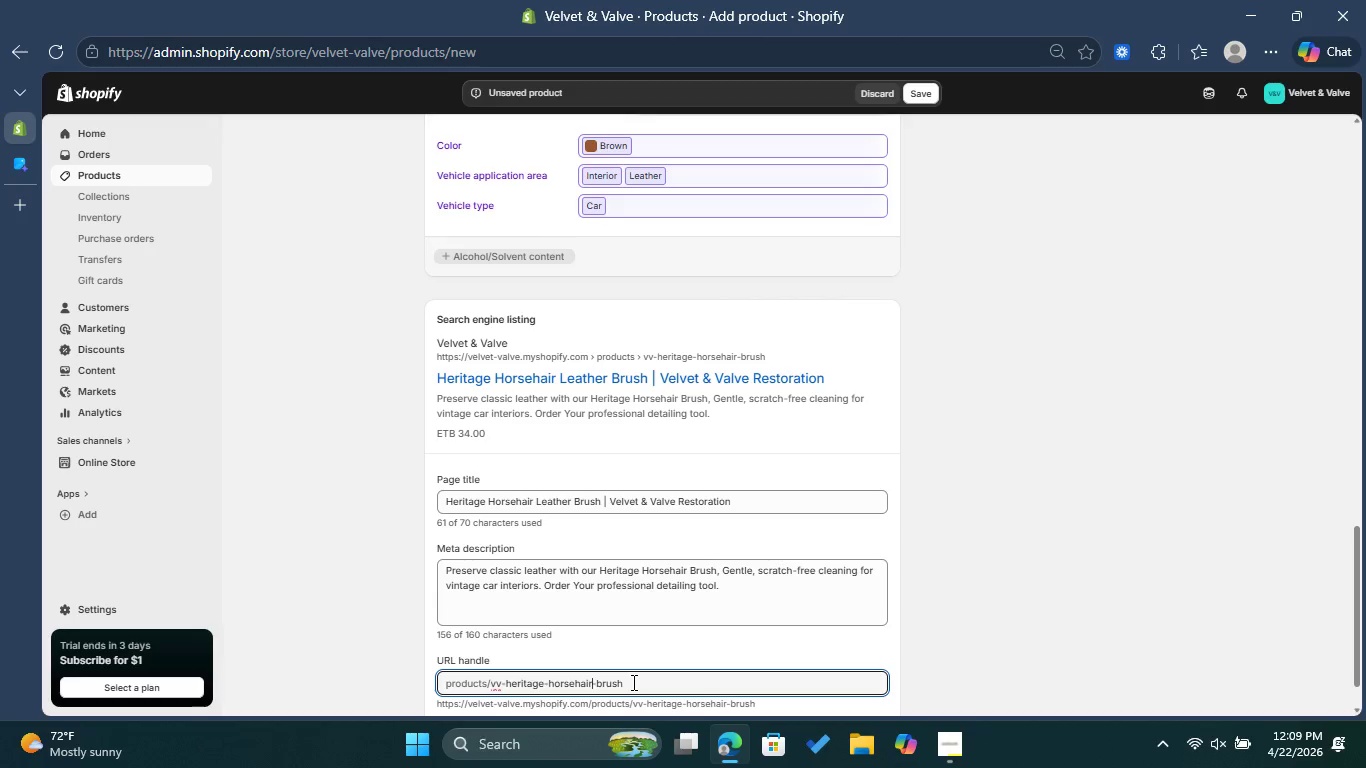 
left_click([632, 682])
 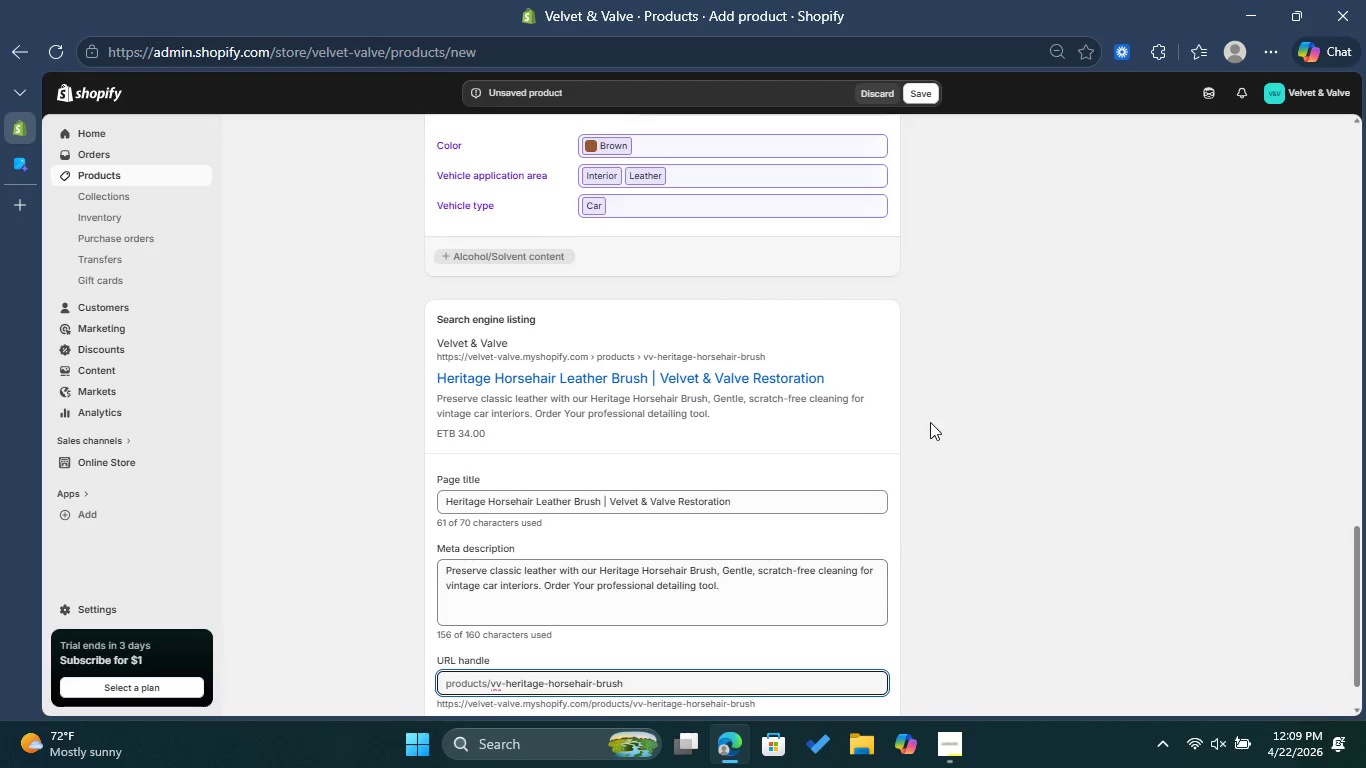 
left_click([922, 87])
 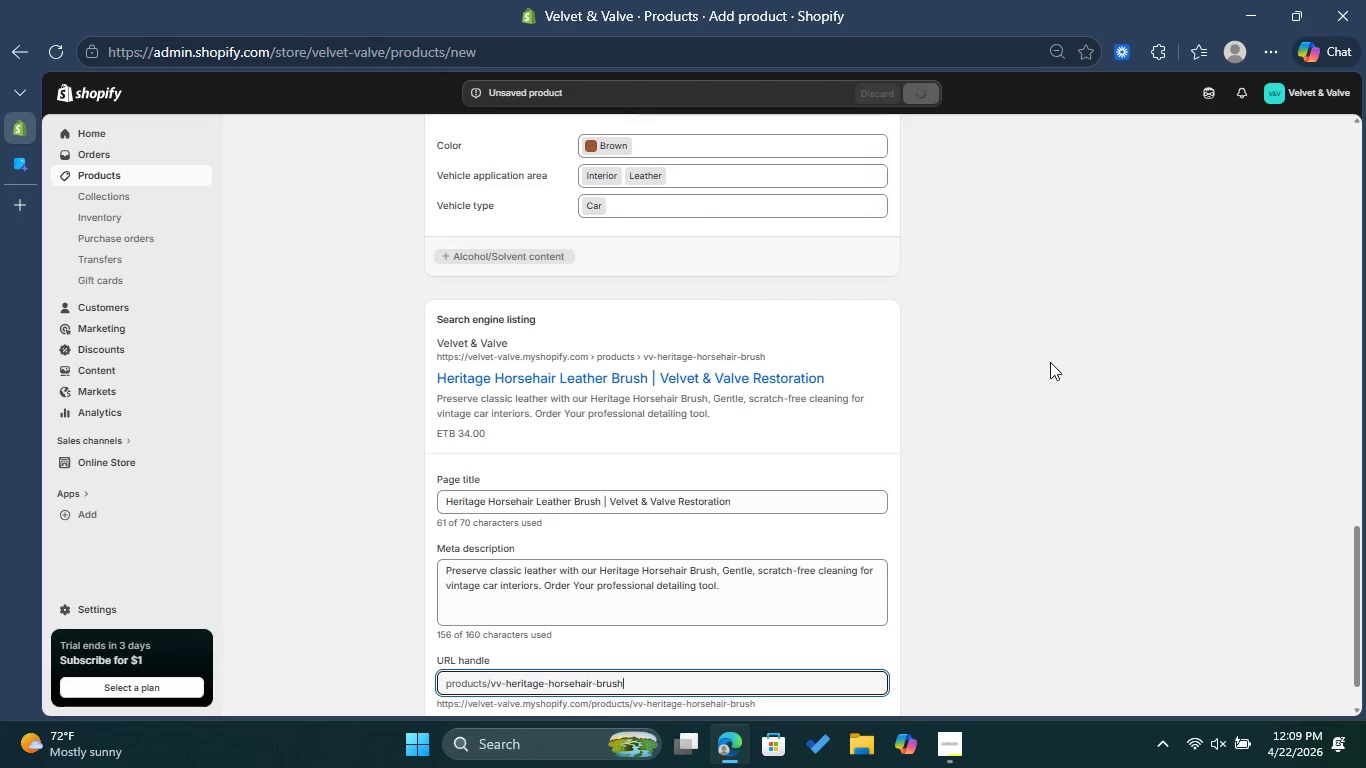 
wait(10.5)
 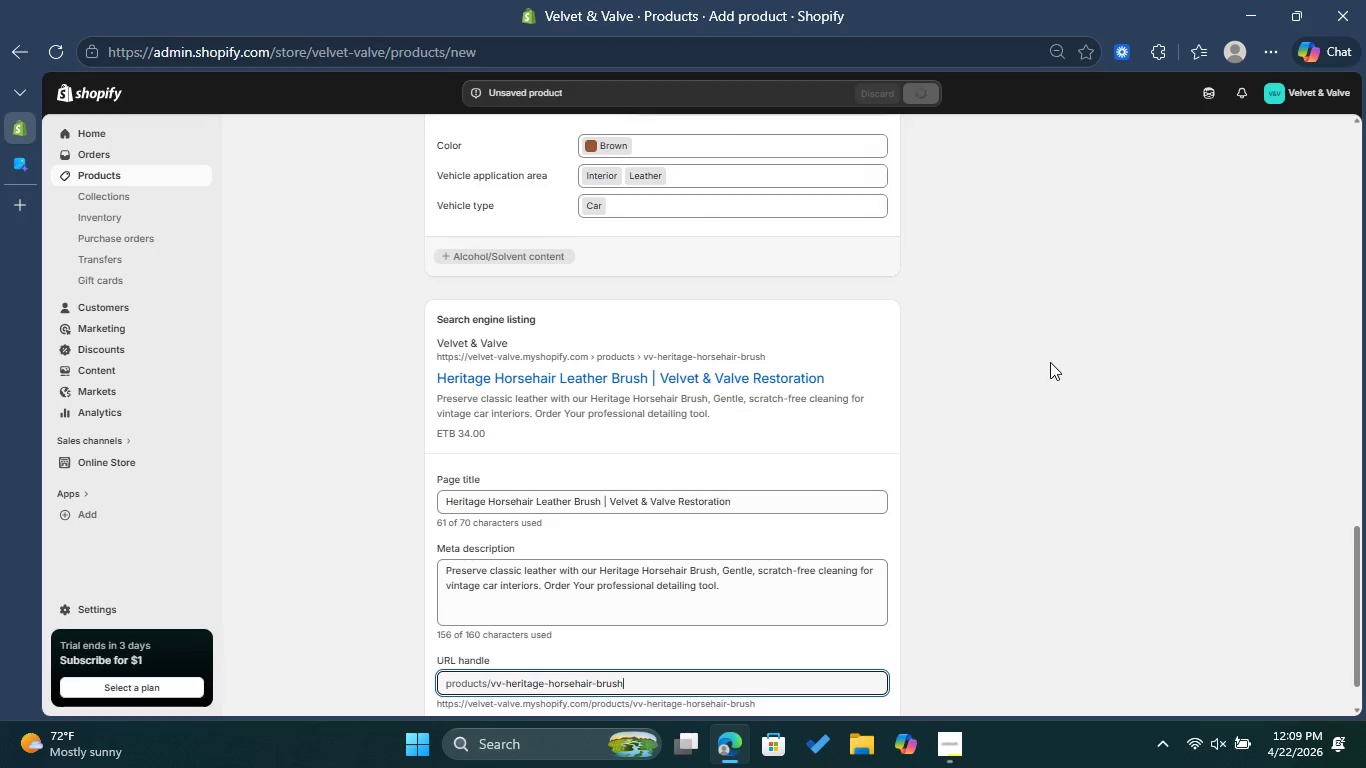 
scroll: coordinate [841, 386], scroll_direction: up, amount: 18.0
 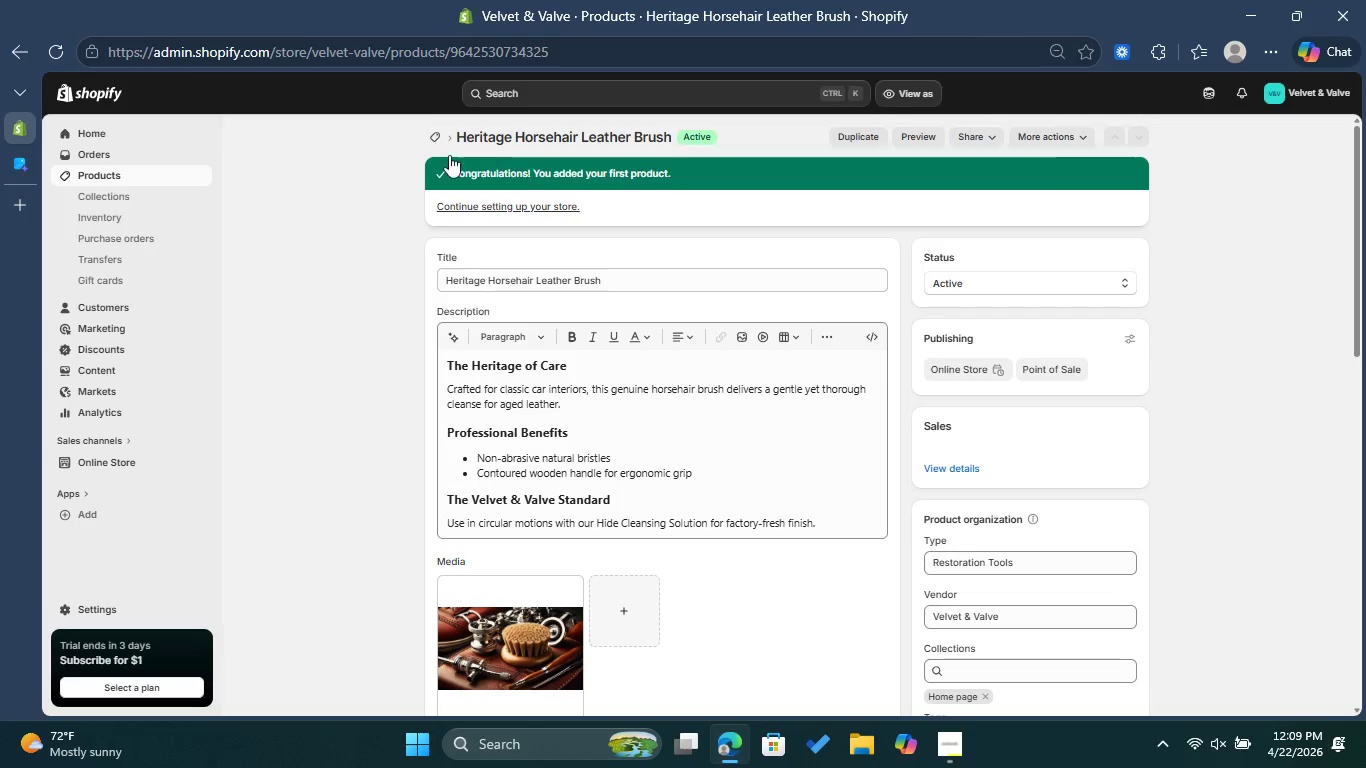 
left_click([433, 137])
 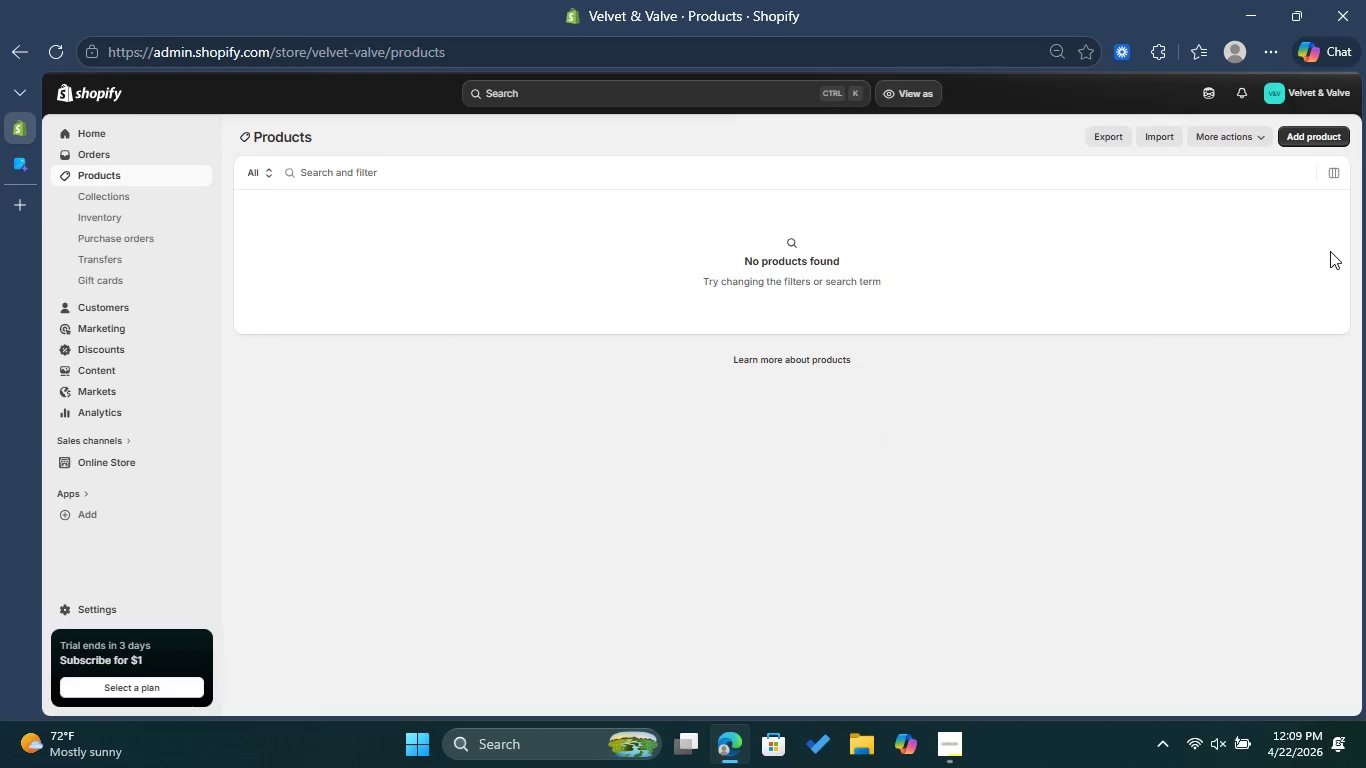 
left_click([1299, 139])
 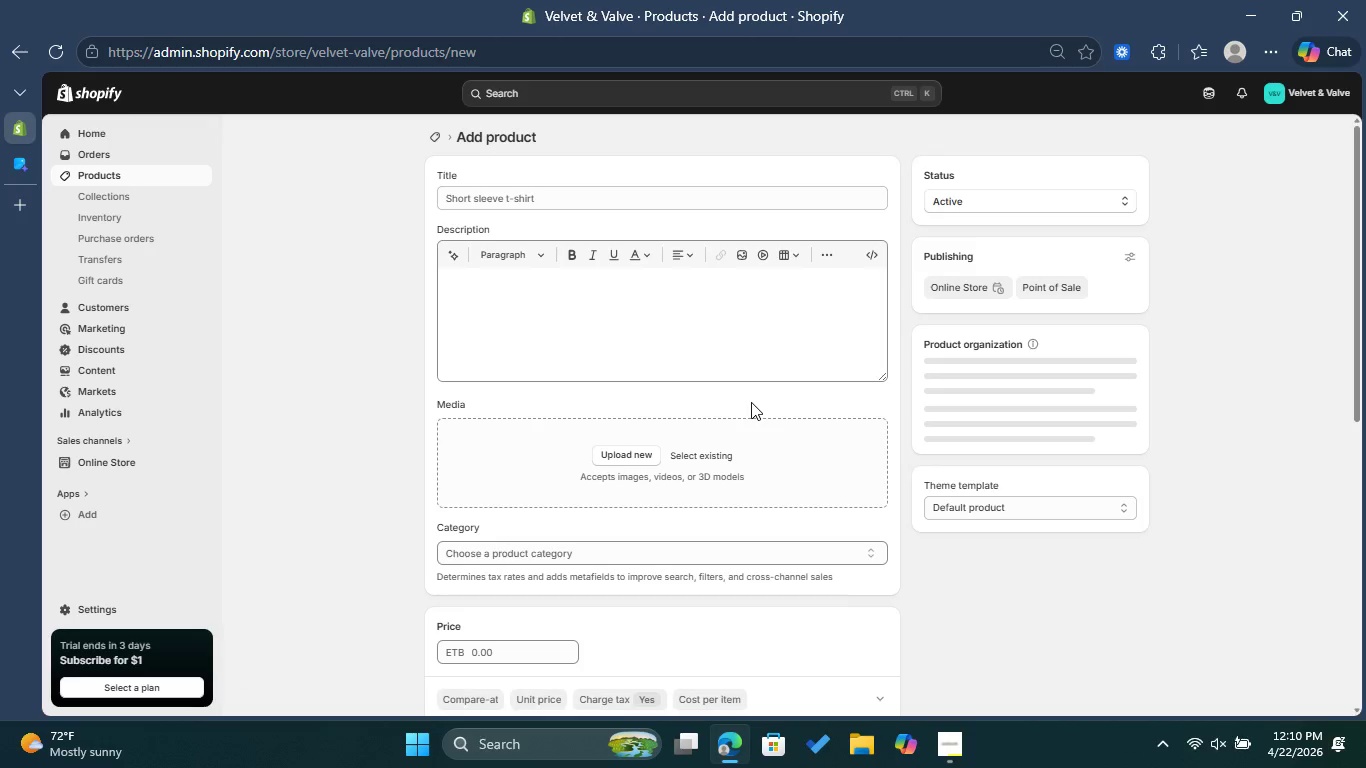 
left_click([533, 203])
 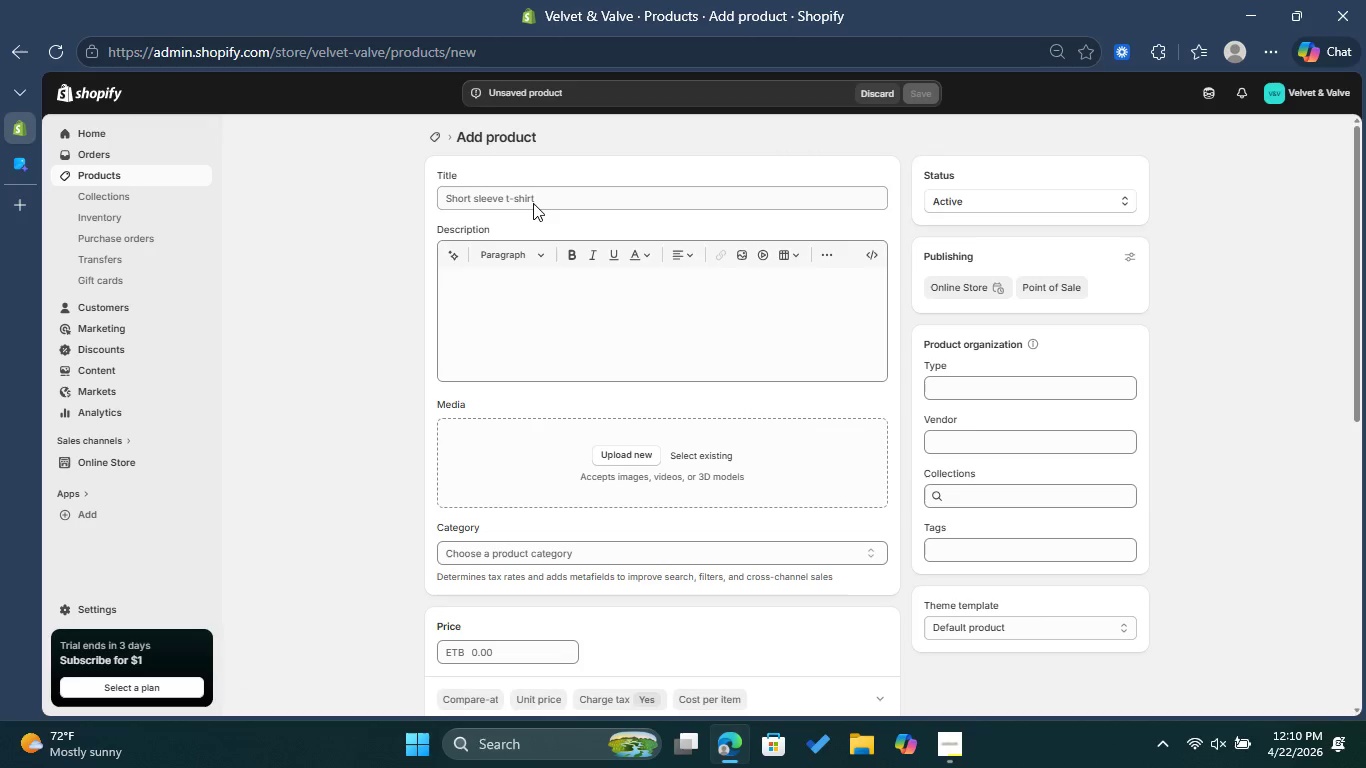 
type(Luxury )
 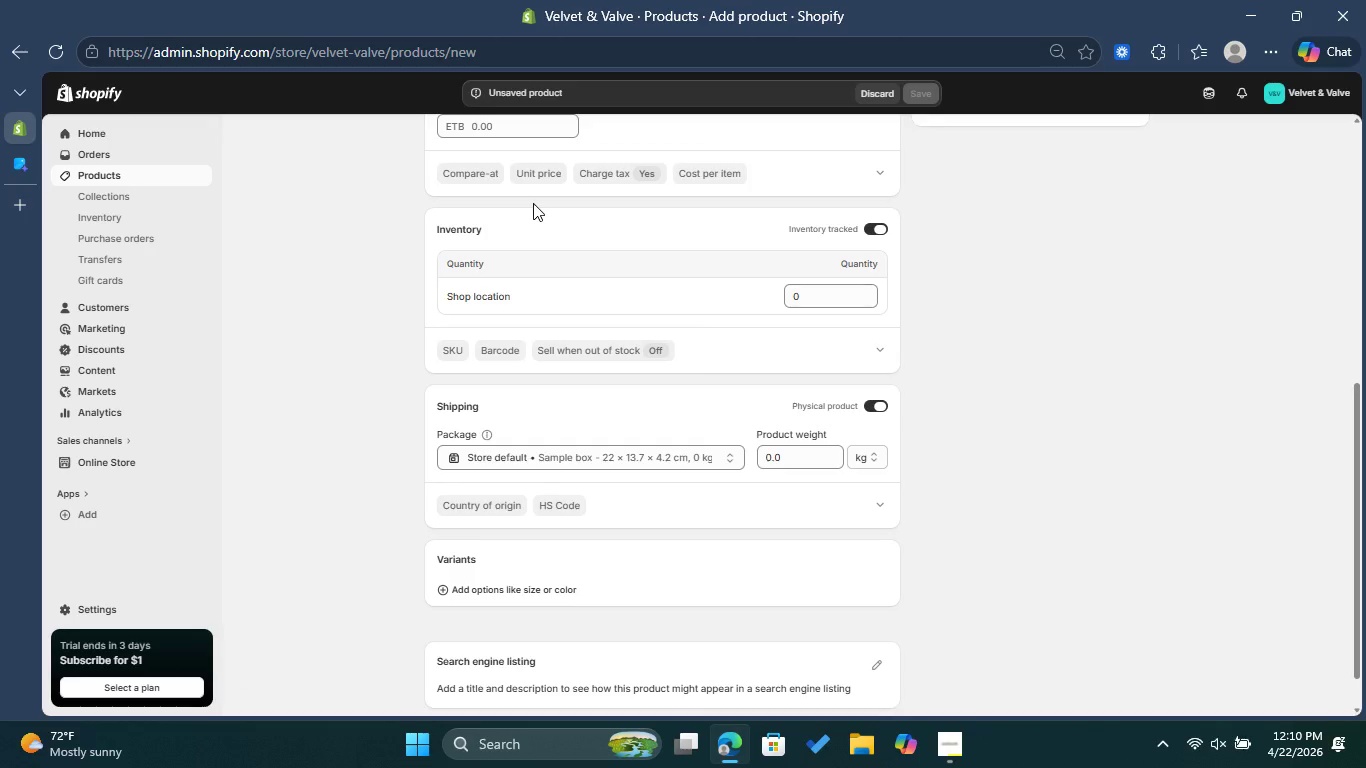 
scroll: coordinate [588, 253], scroll_direction: up, amount: 13.0
 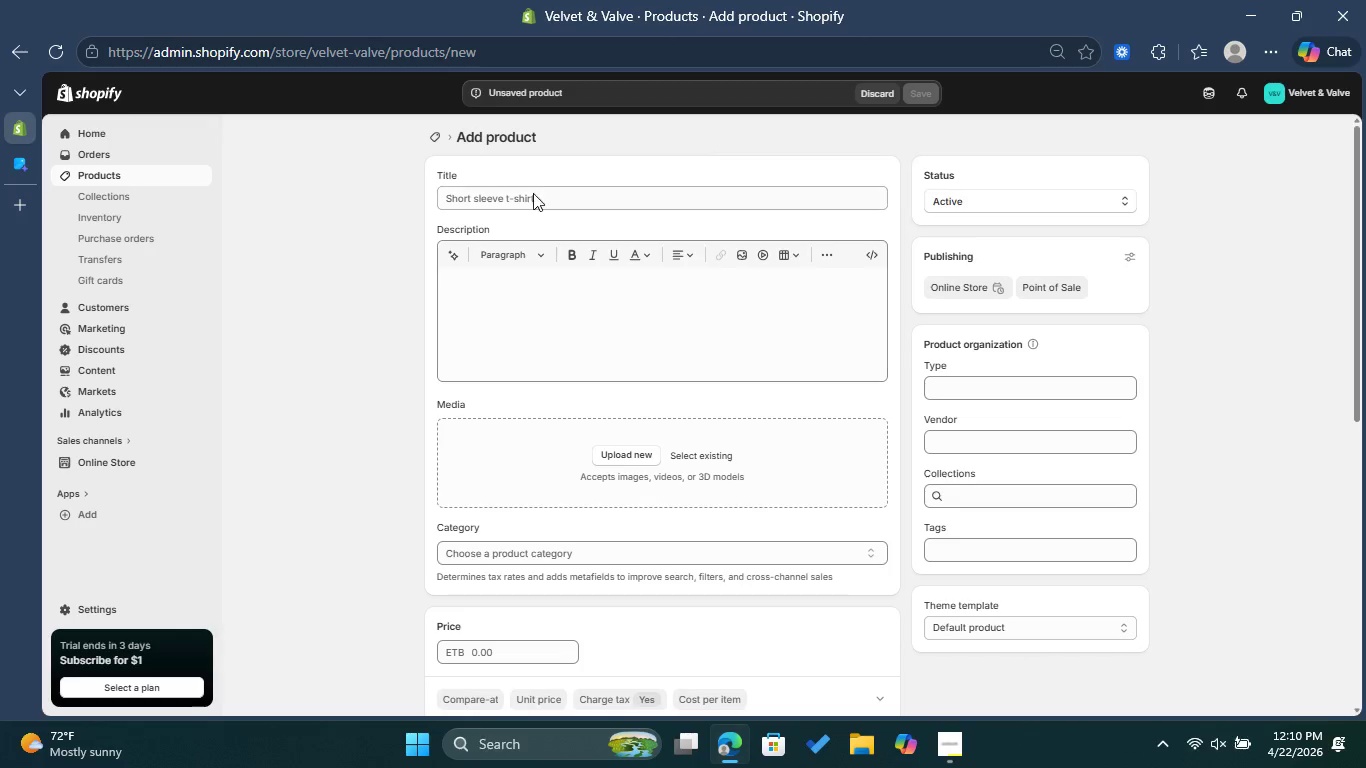 
left_click([538, 183])
 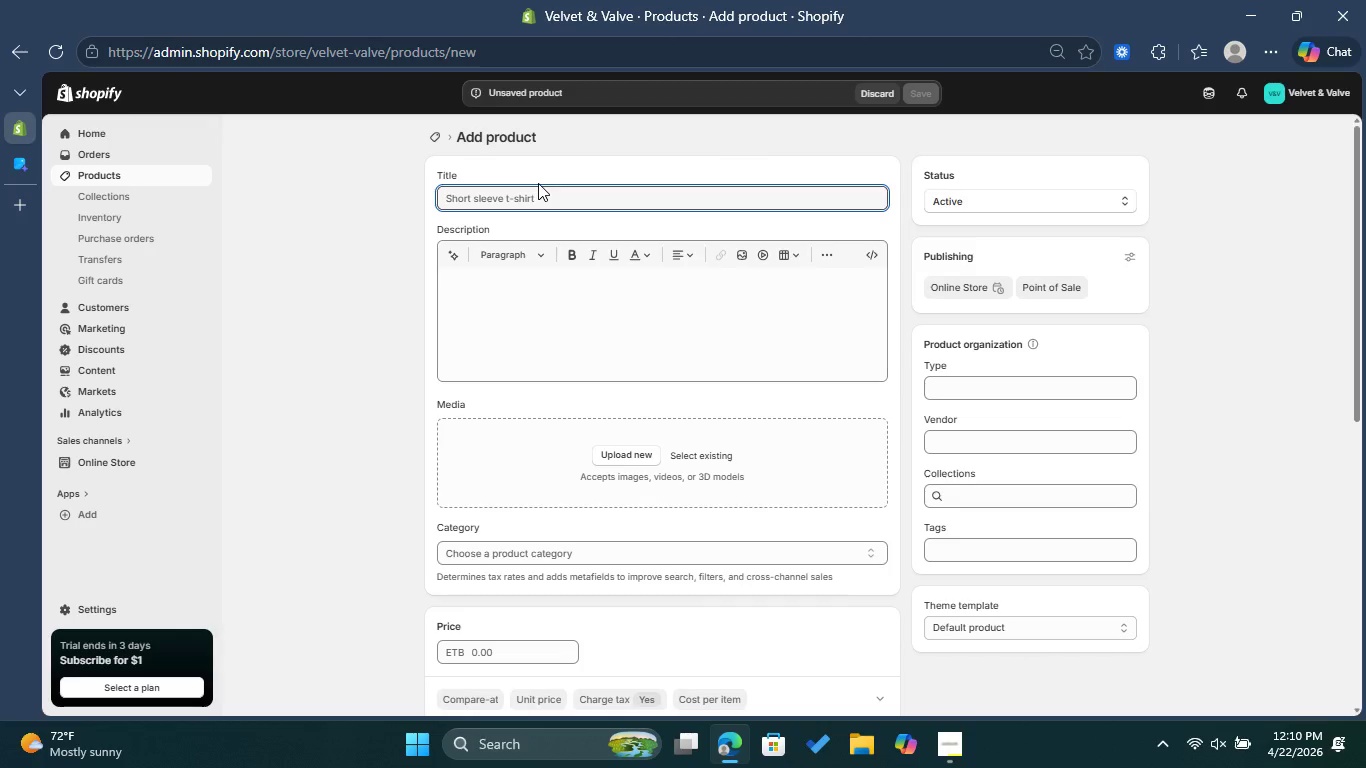 
type(Luxury Leather Preservation System )
 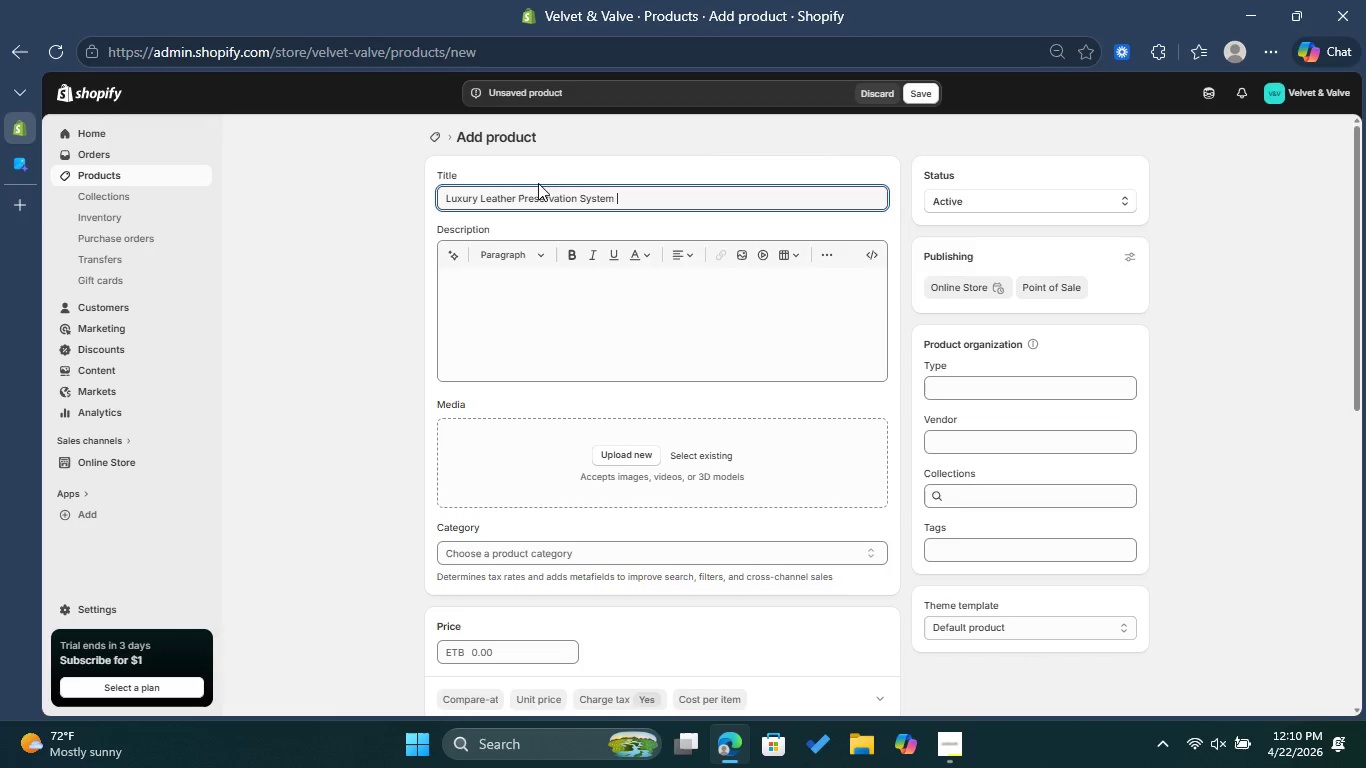 
left_click([482, 287])
 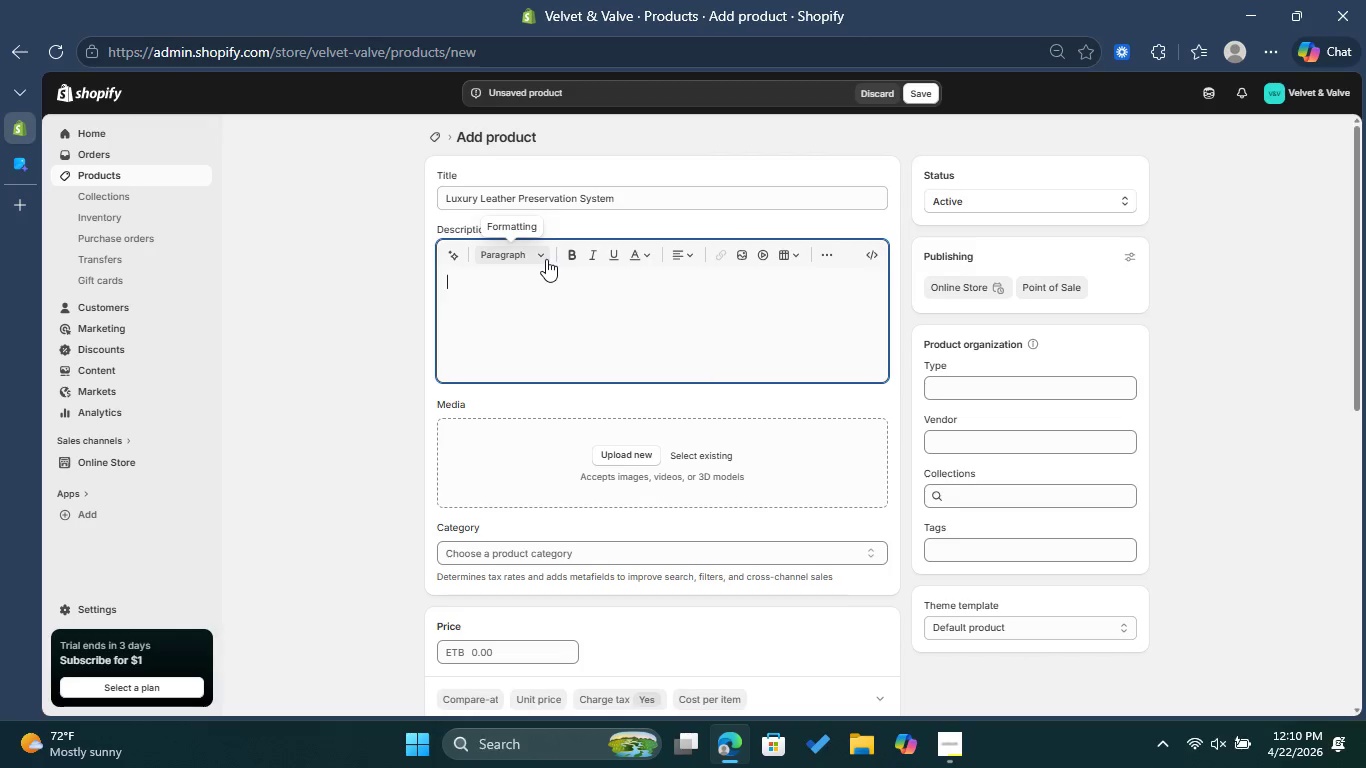 
left_click([546, 259])
 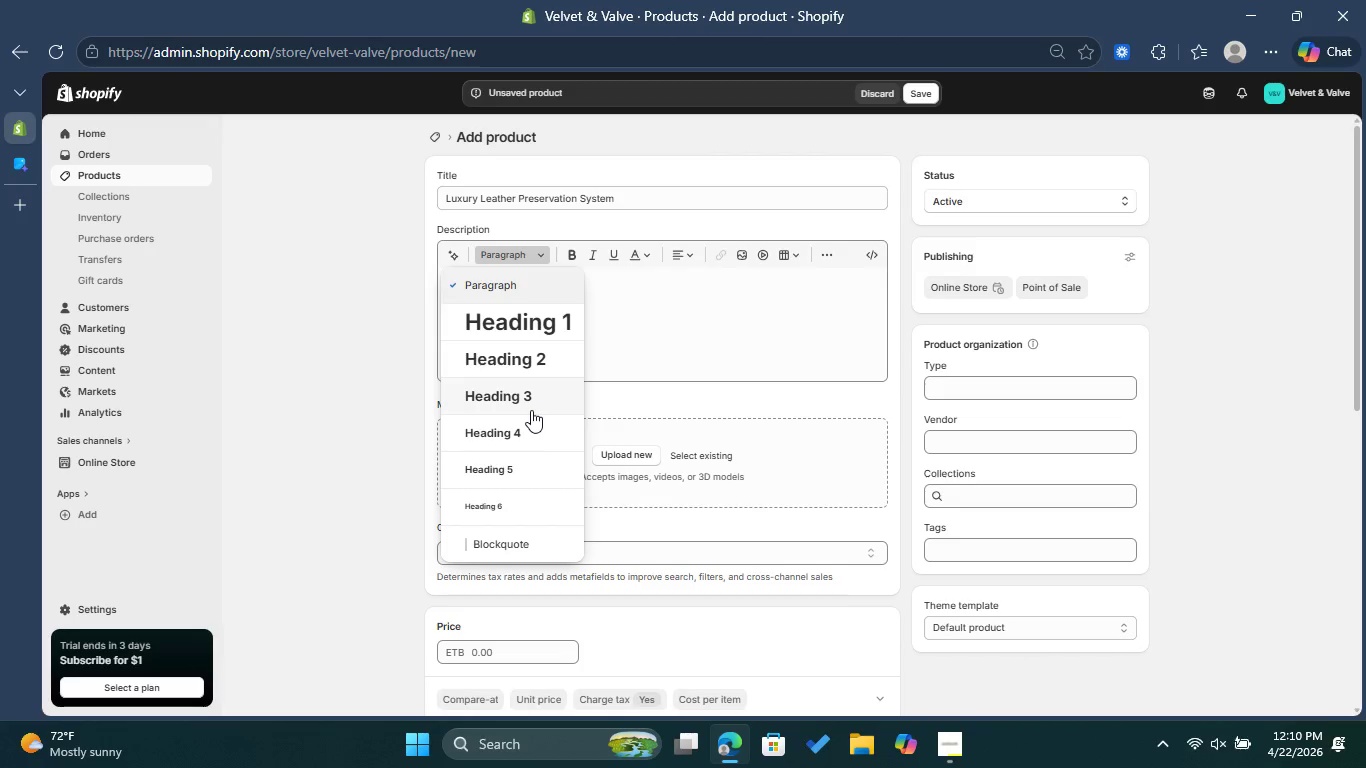 
left_click([531, 407])
 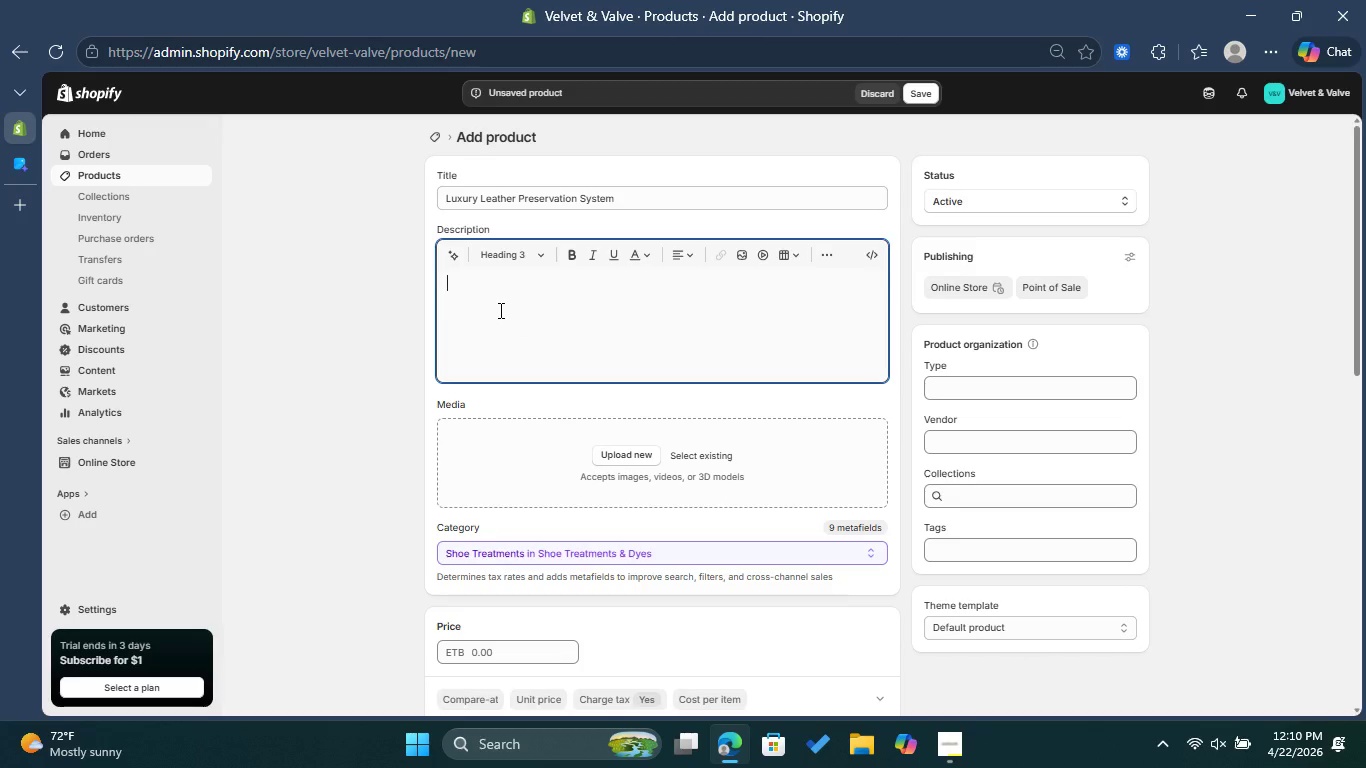 
type(The Heritage of Care )
 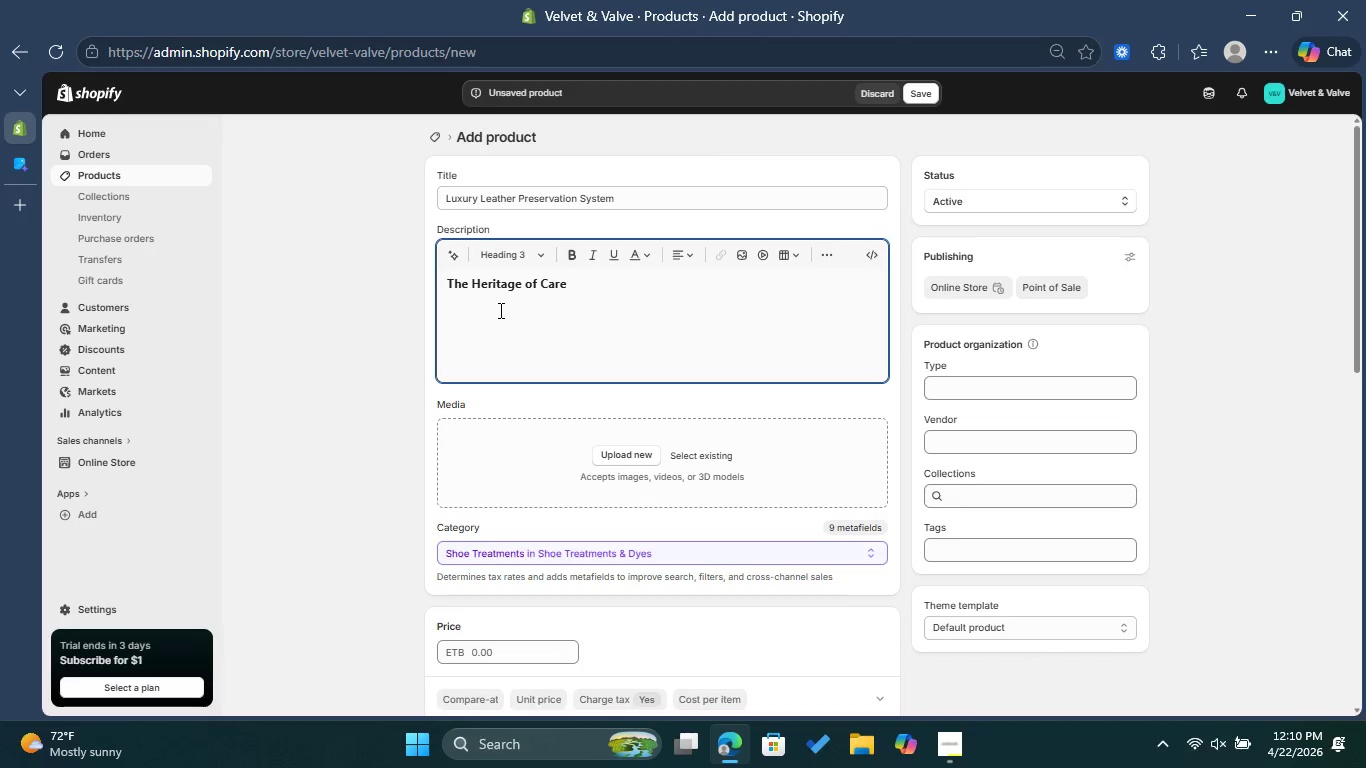 
key(Enter)
 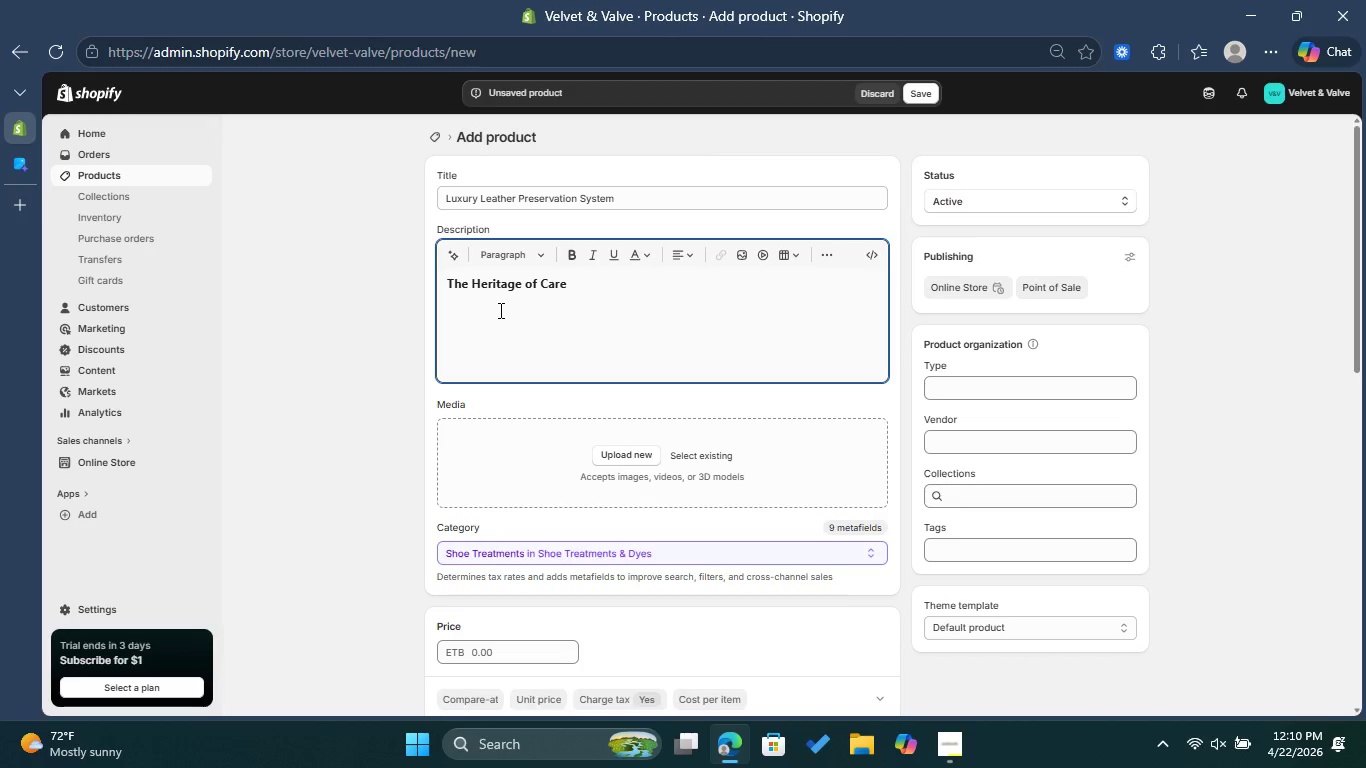 
type(A multi-stage conditioning kit designed to halt )
 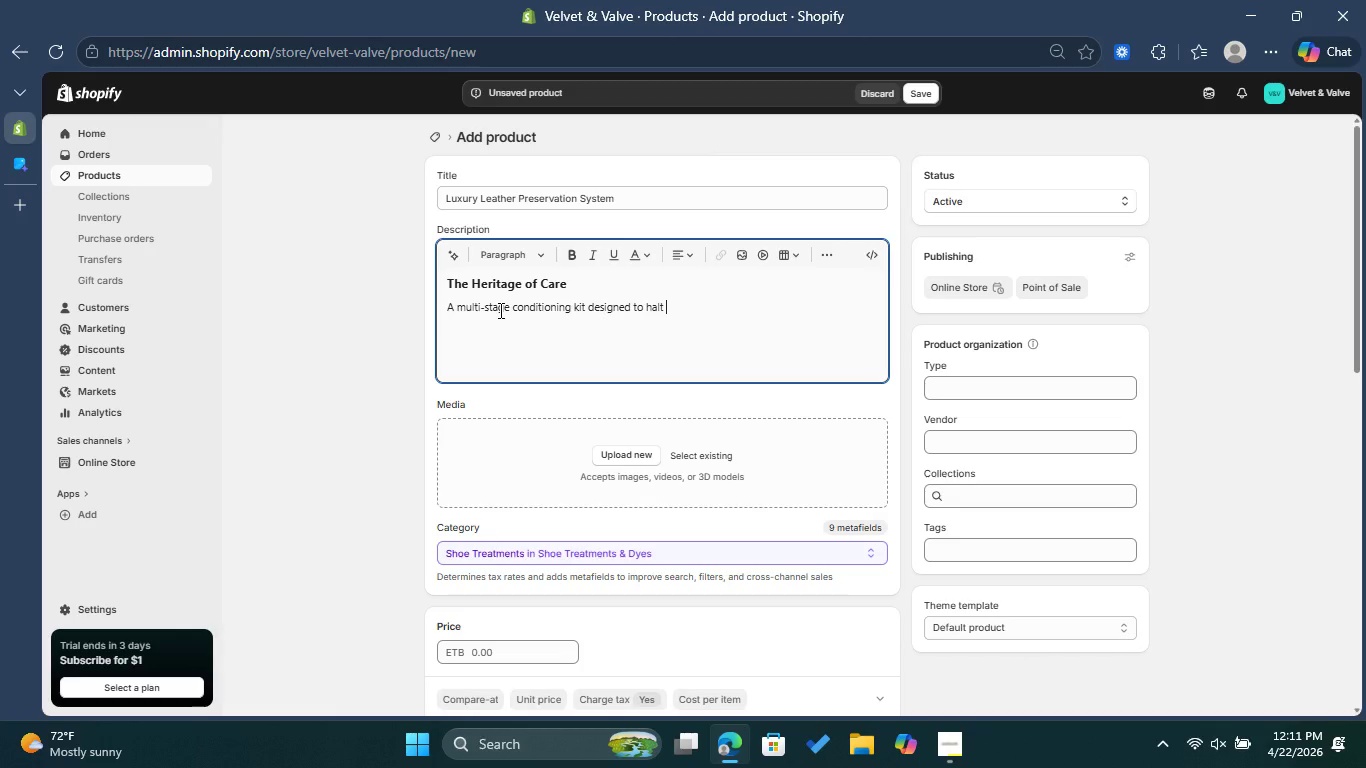 
type(the aging proccess )
 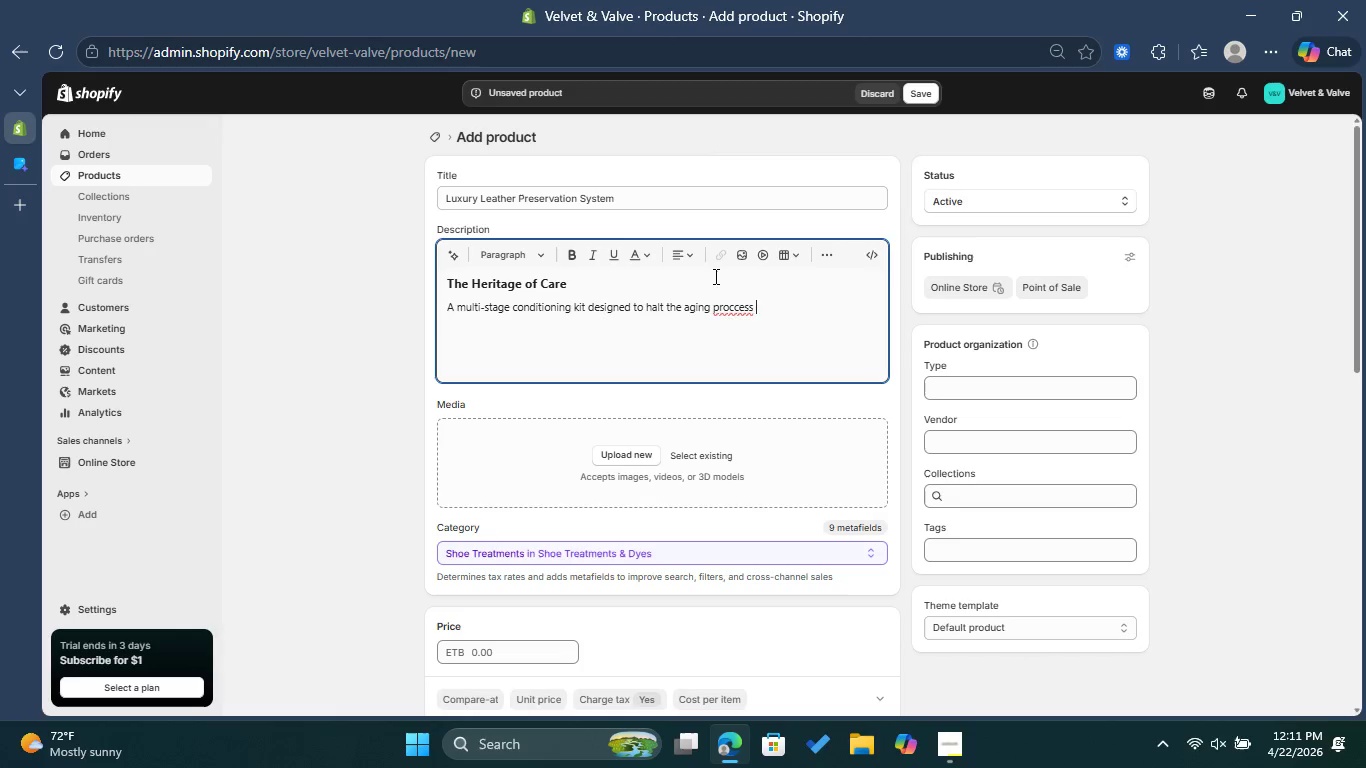 
left_click([722, 310])
 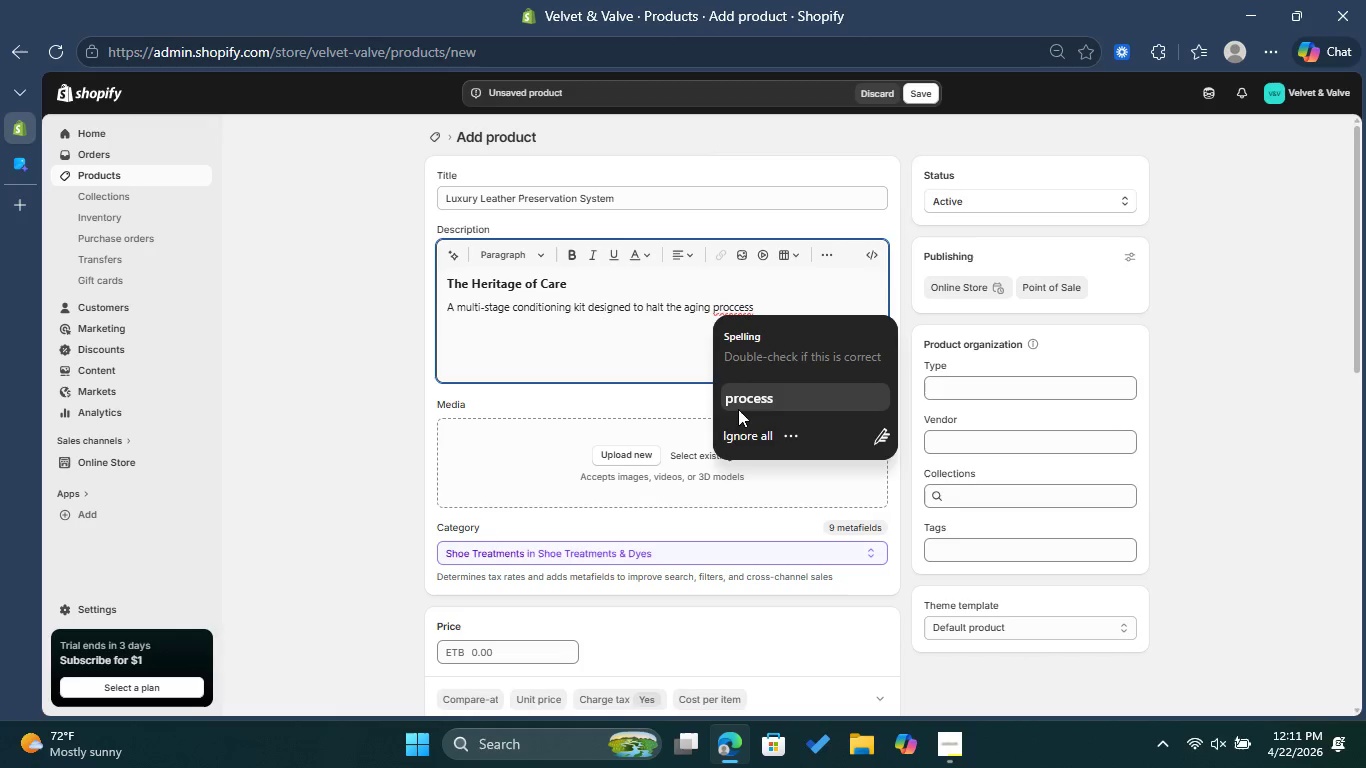 
left_click([738, 403])
 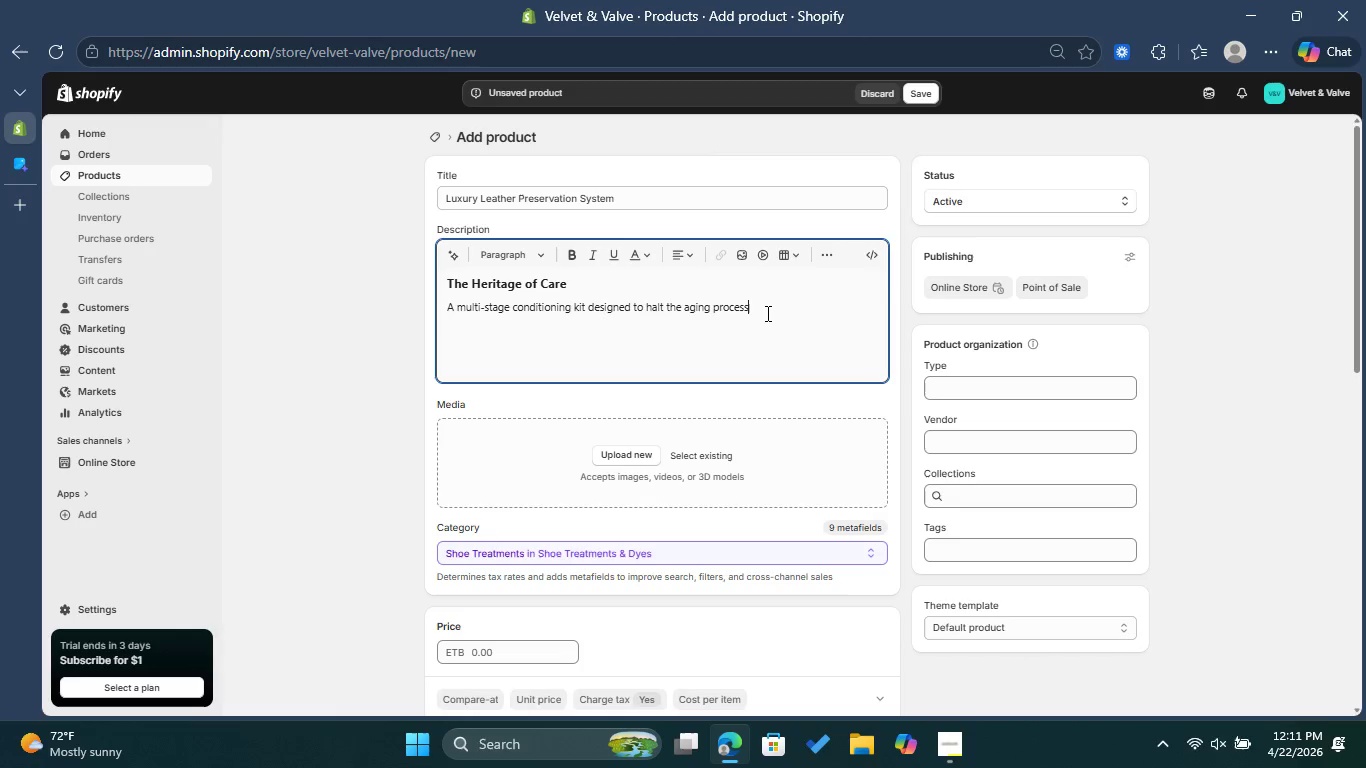 
type( of vintage automotive )
 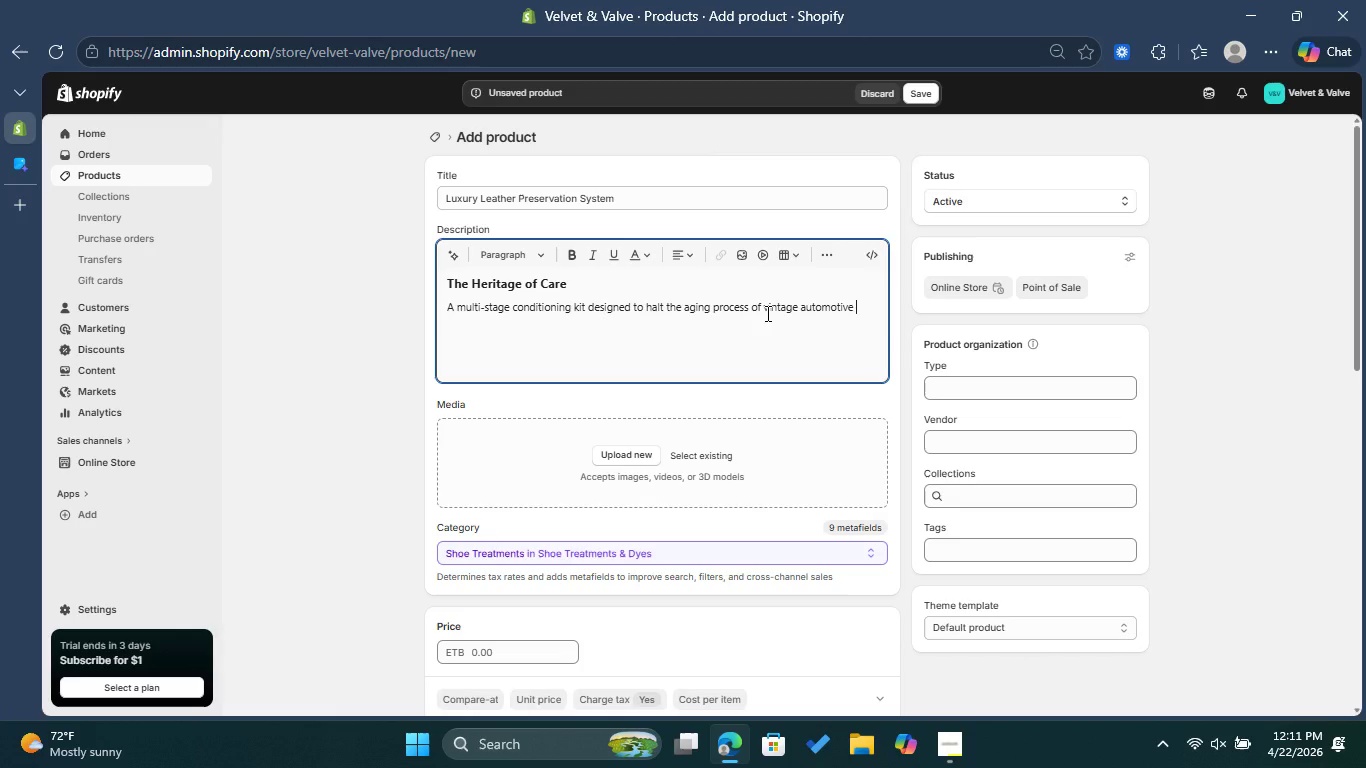 
type(hides.)
 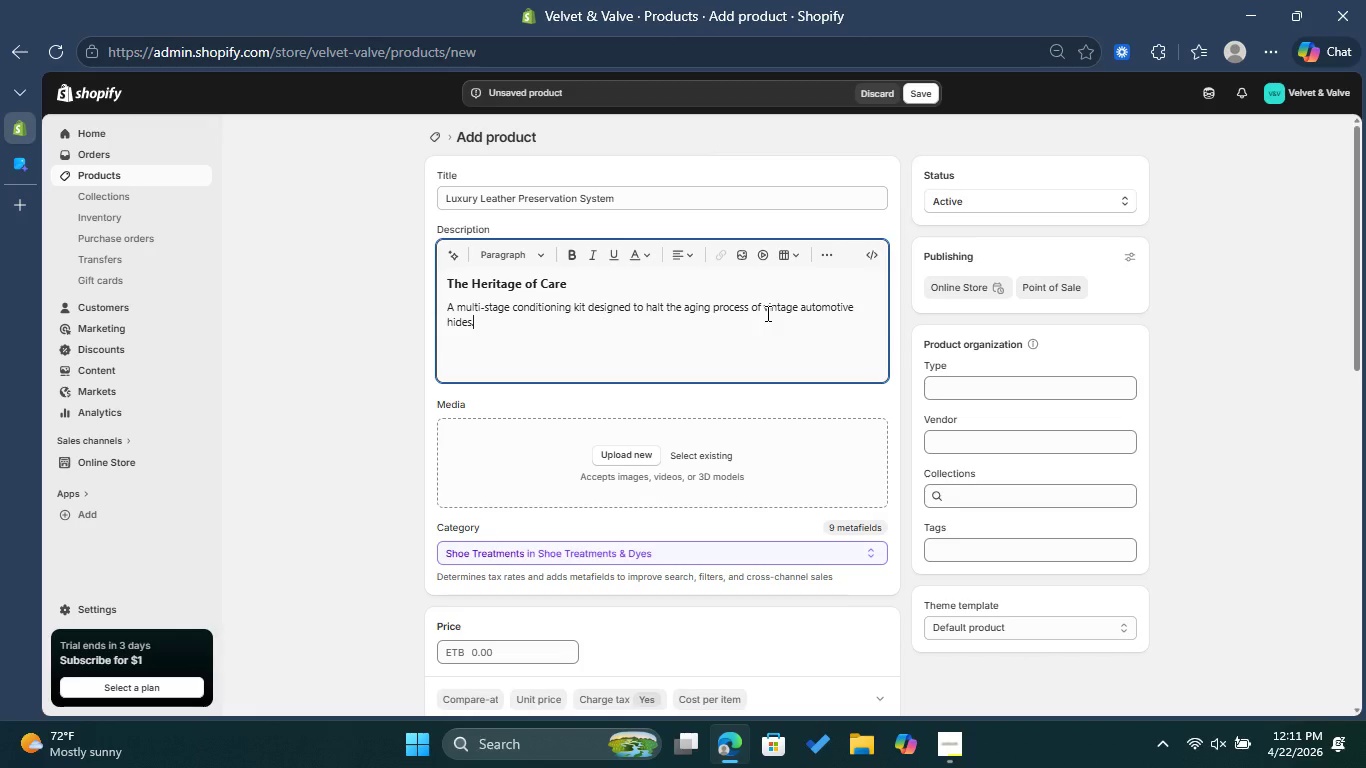 
key(Enter)
 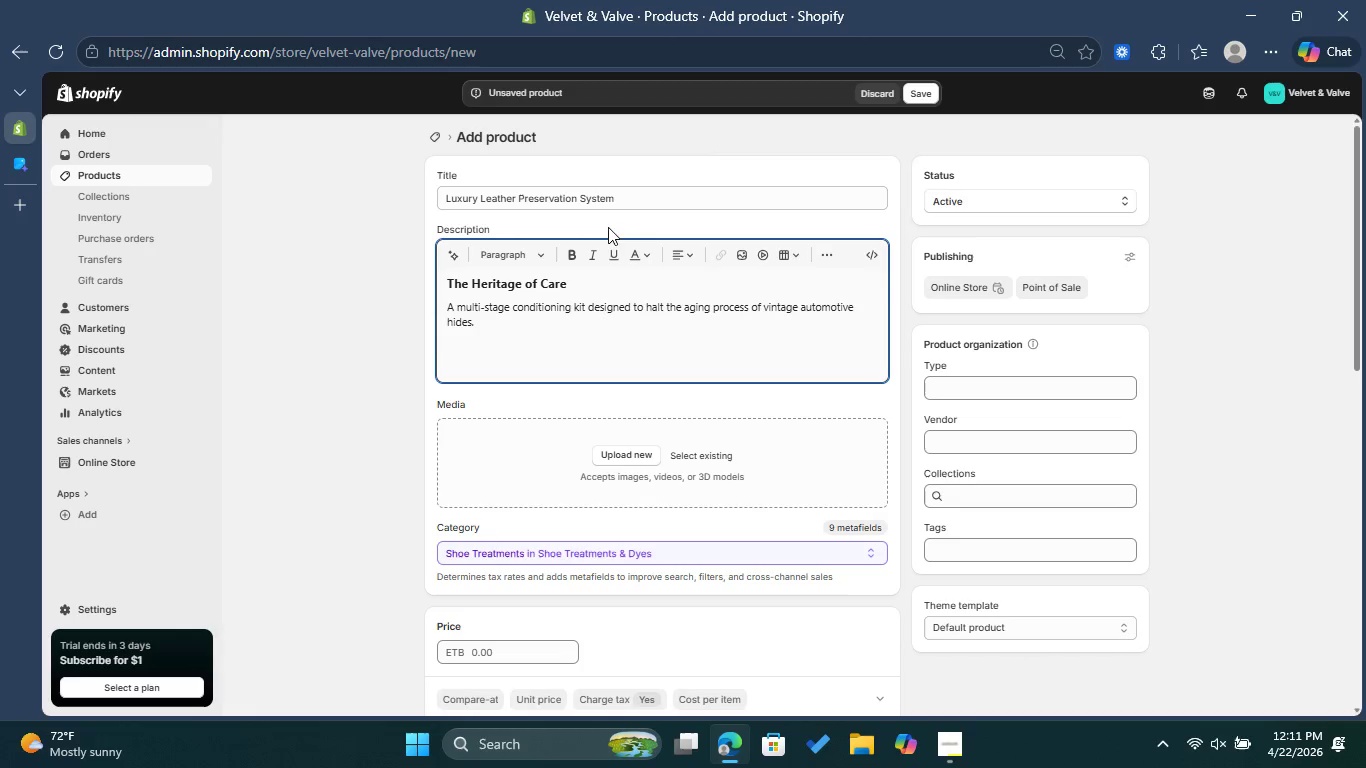 
left_click([535, 247])
 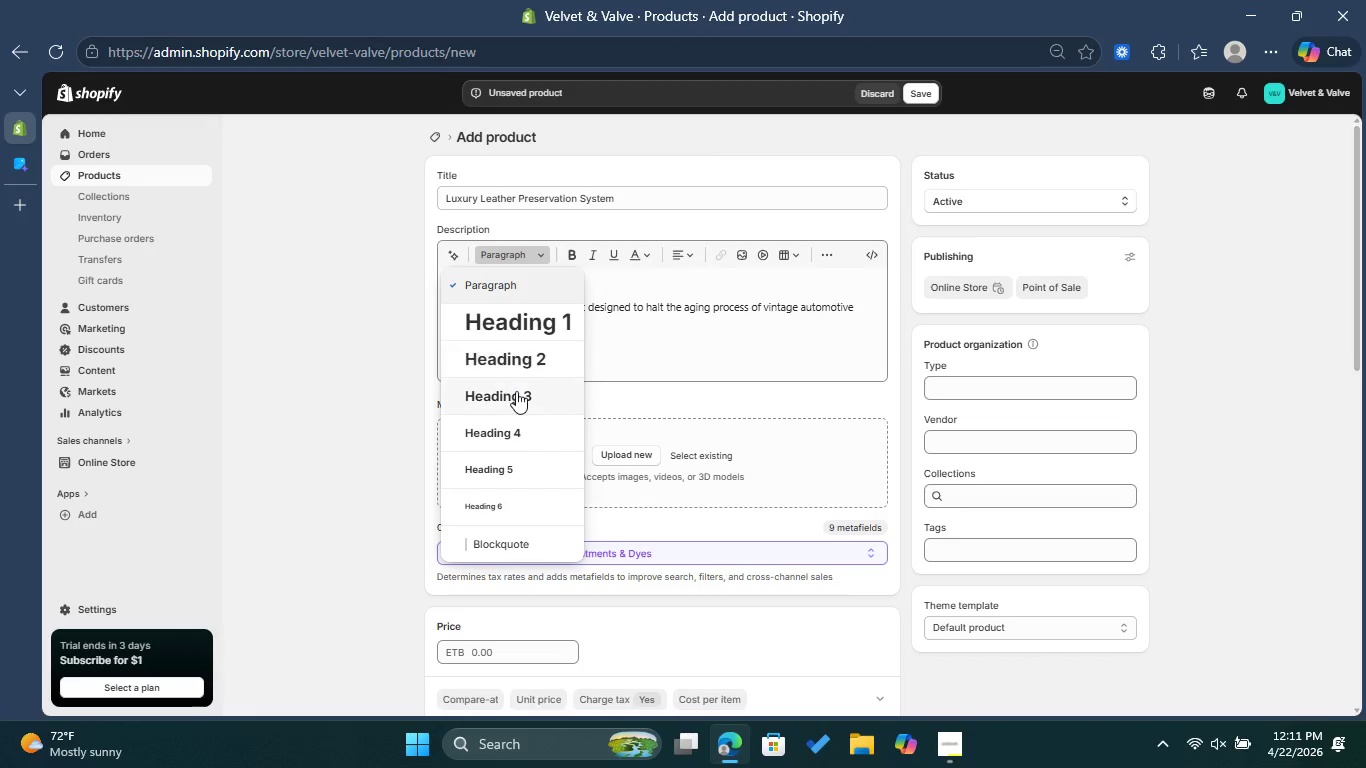 
left_click([516, 391])
 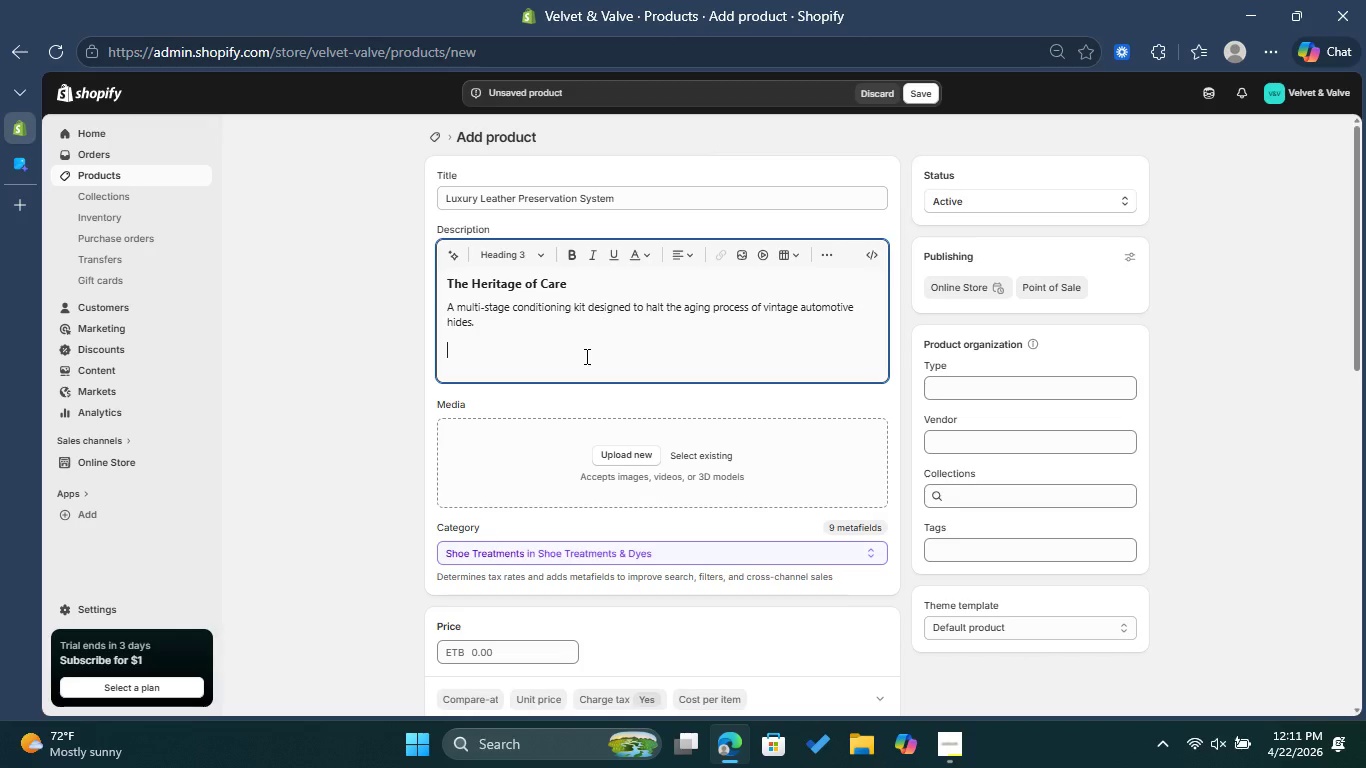 
wait(5.03)
 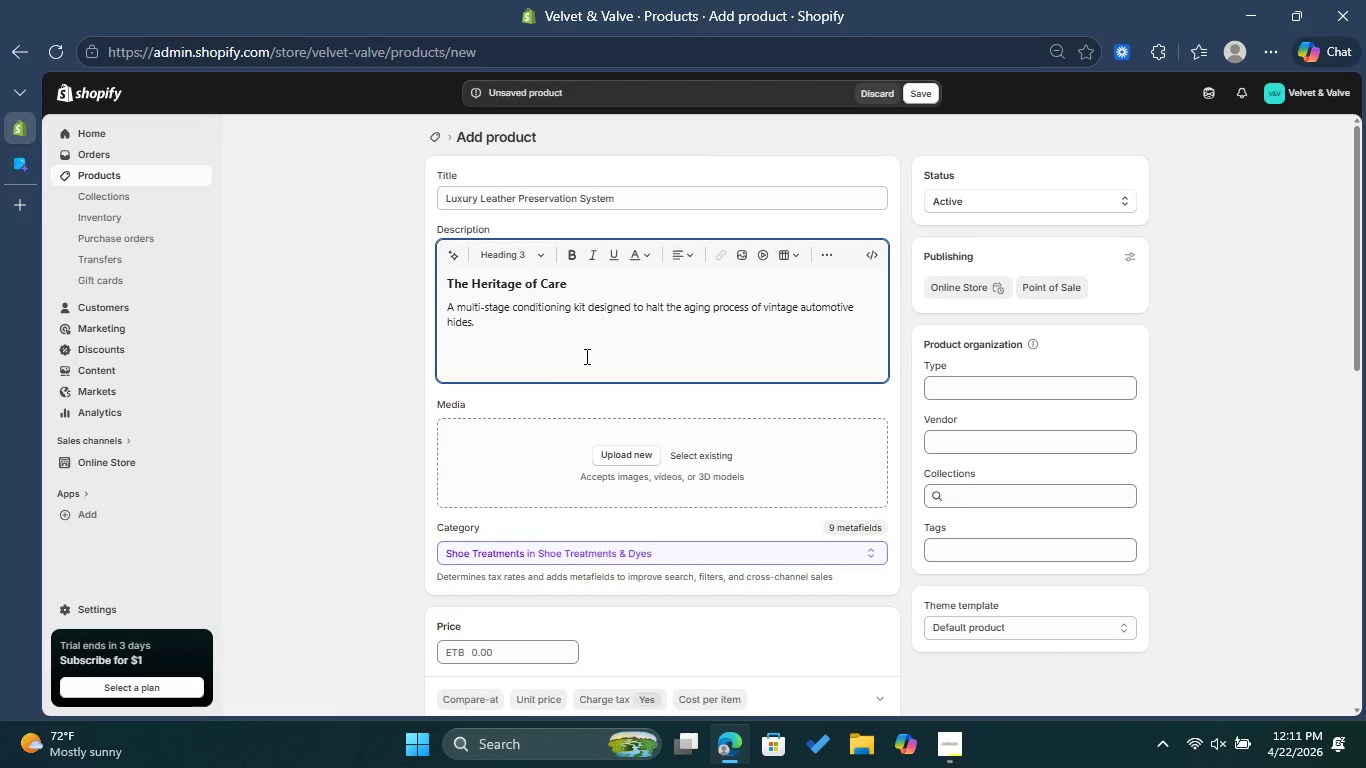 
type(Professiional Benefits)
 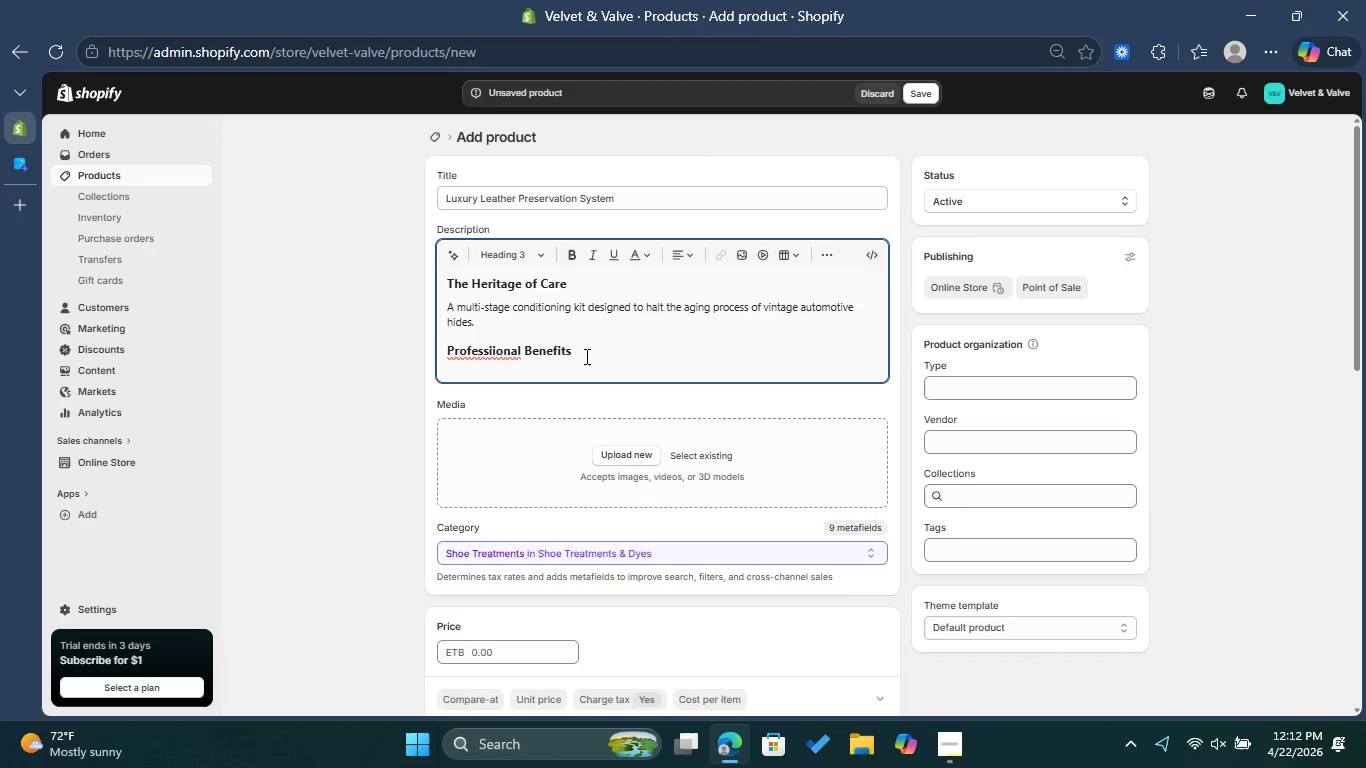 
left_click([497, 351])
 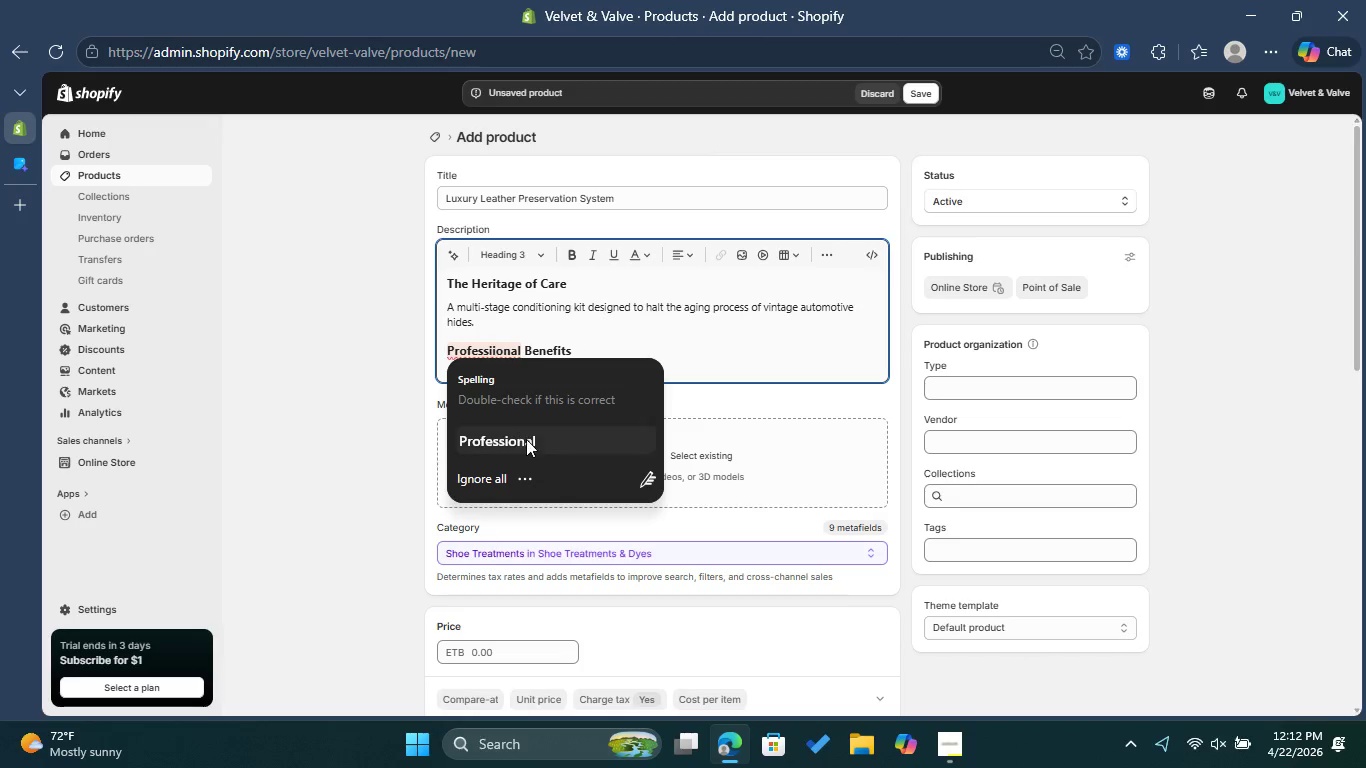 
left_click([526, 439])
 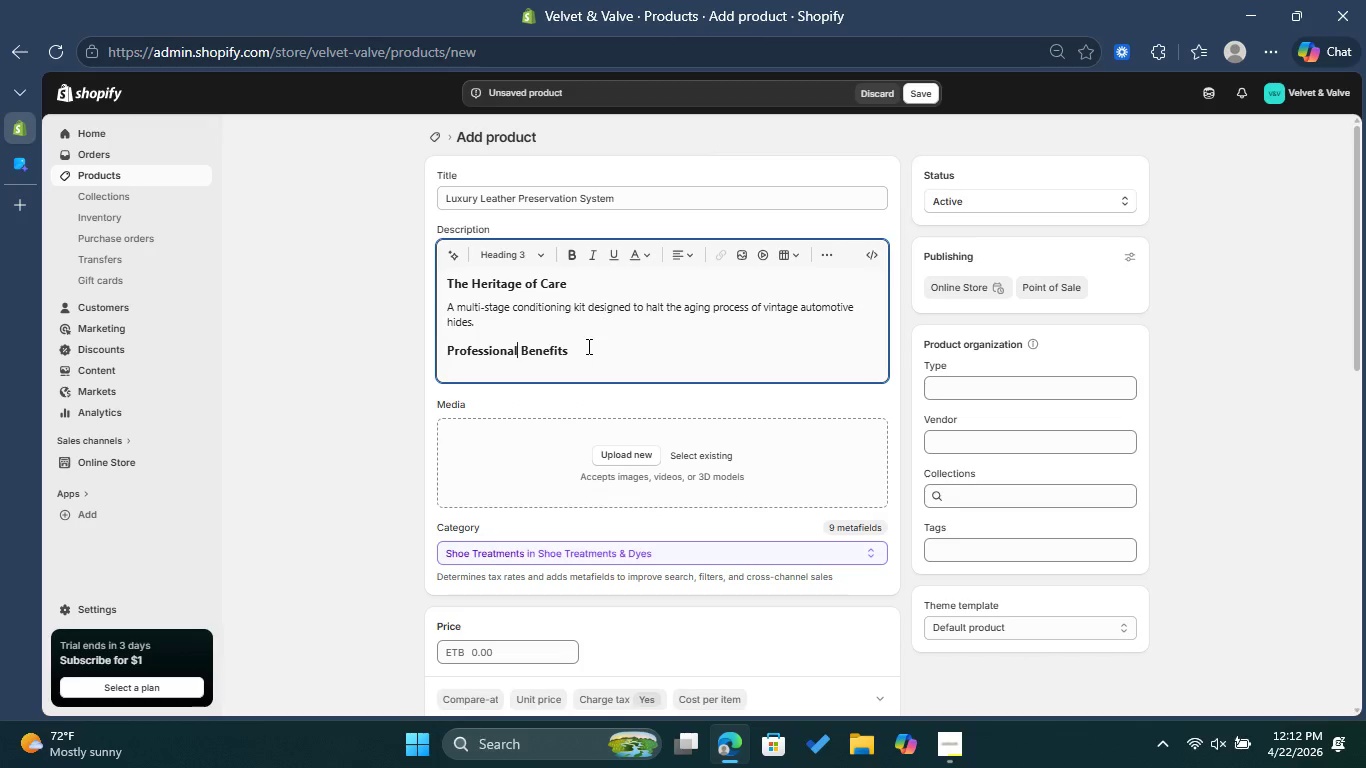 
left_click([587, 346])
 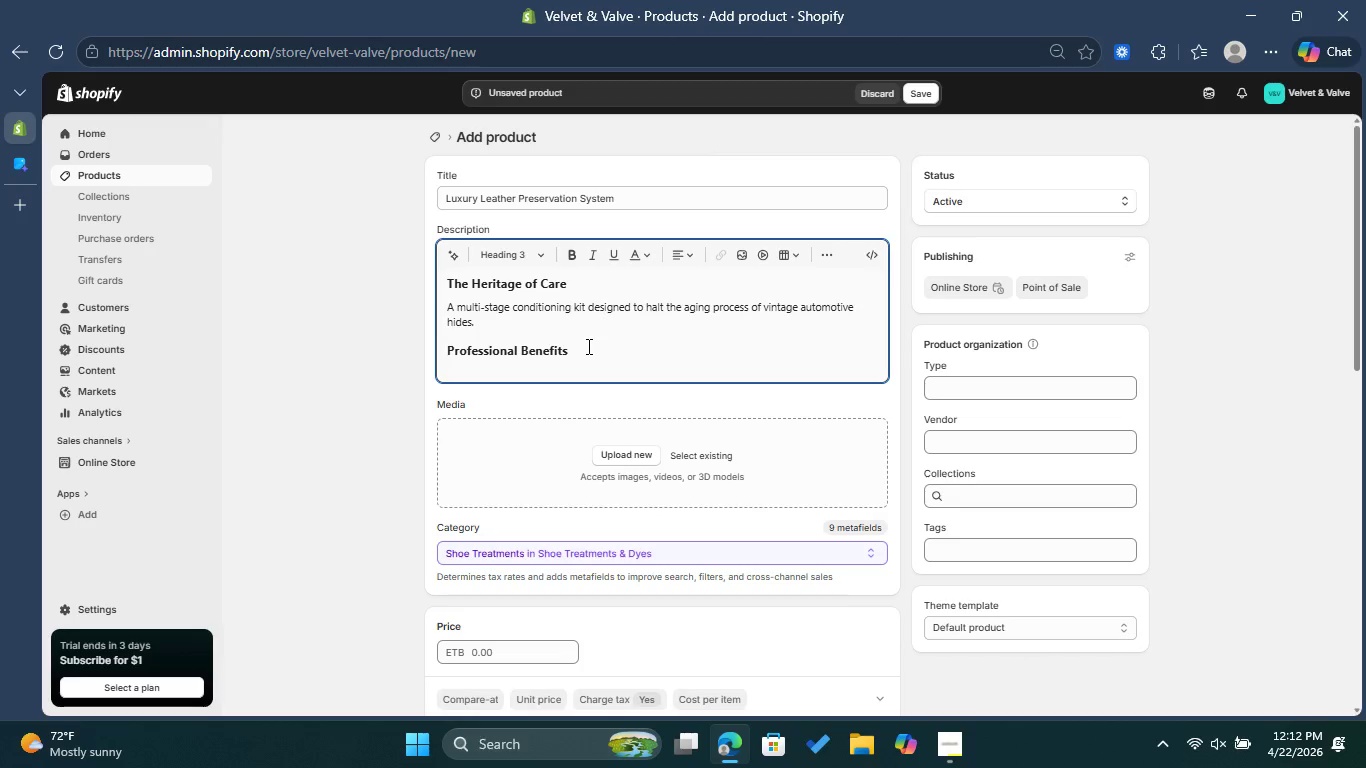 
key(Enter)
 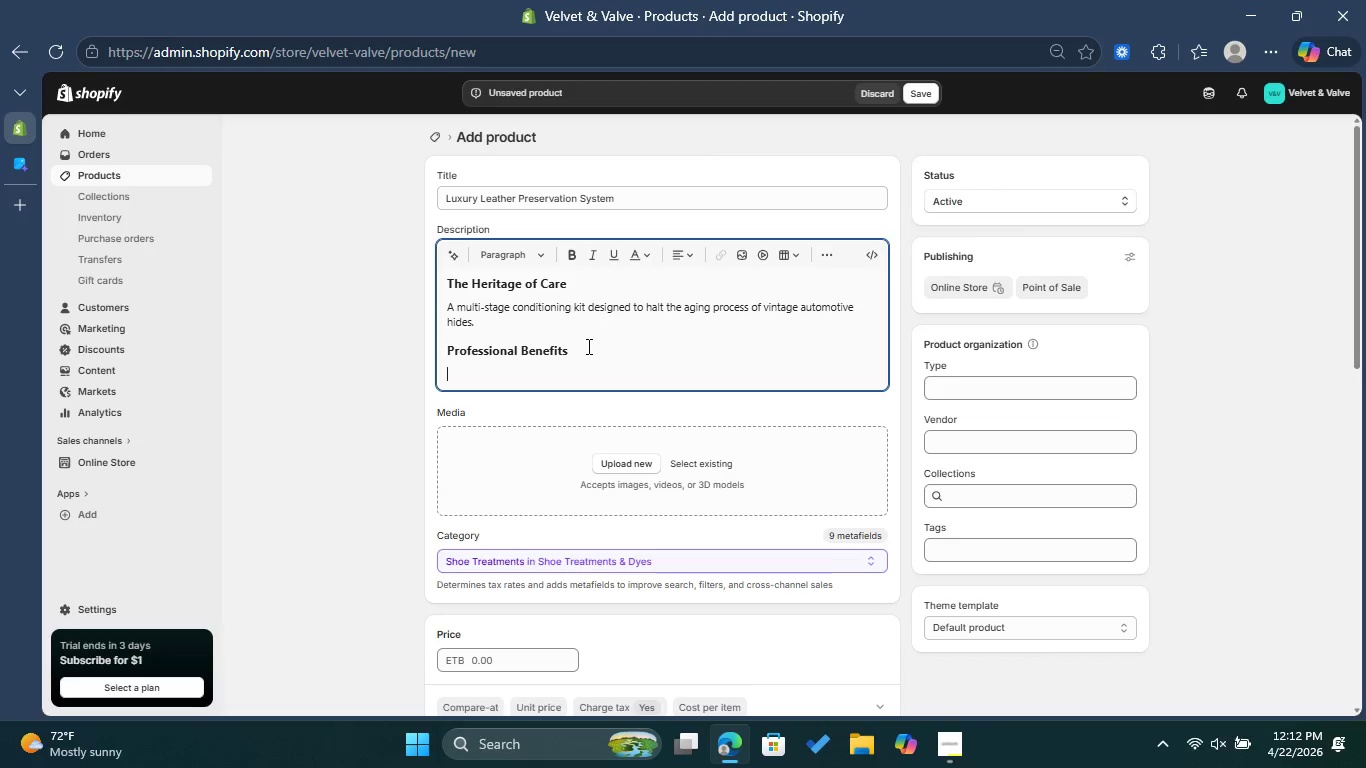 
double_click([828, 257])
 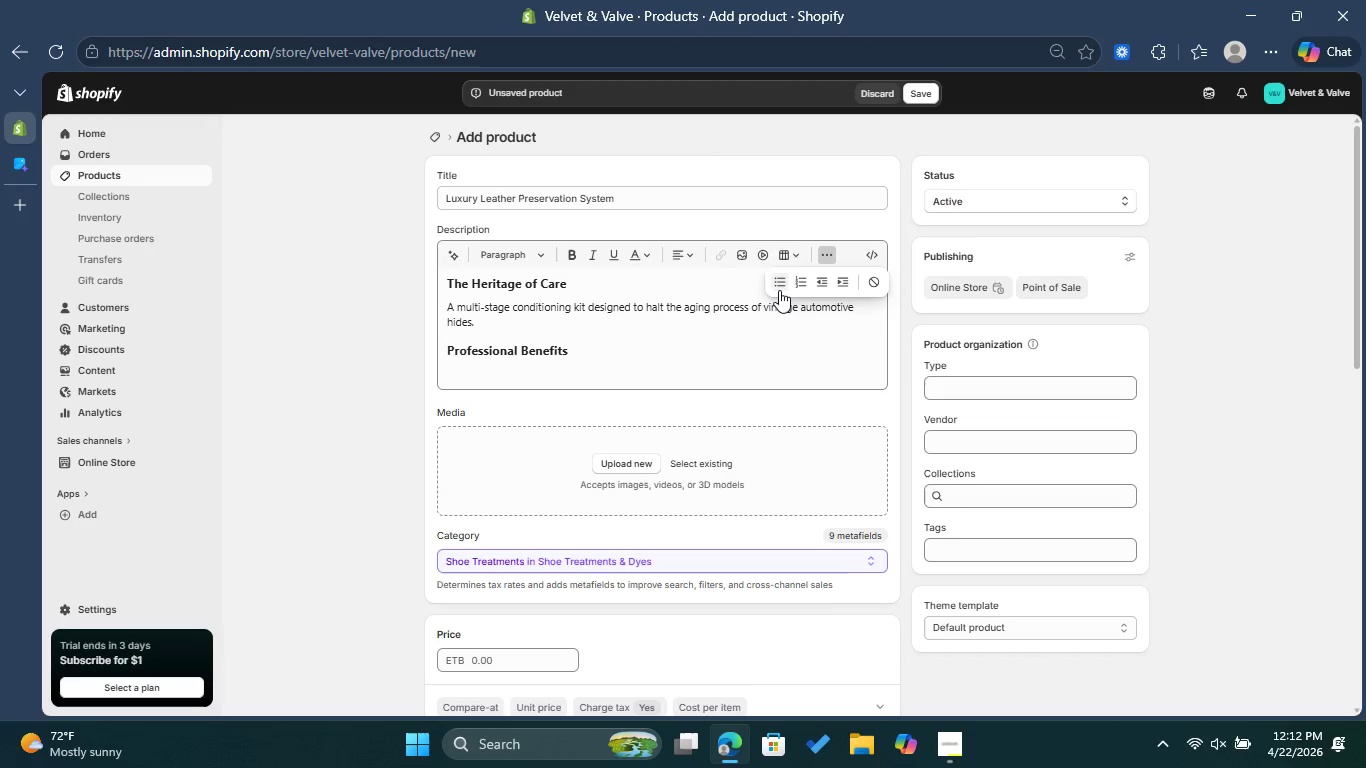 
left_click([779, 290])
 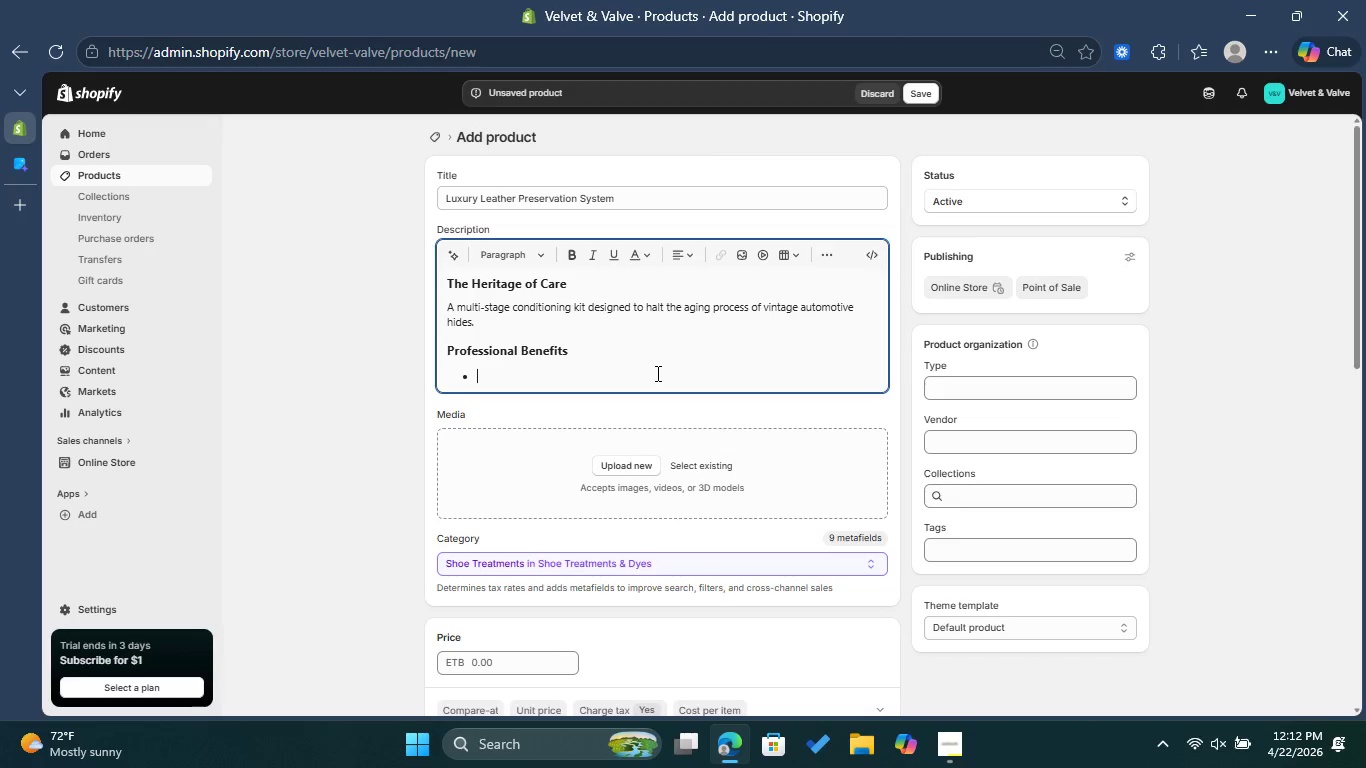 
type(Prevents structural cracking )
 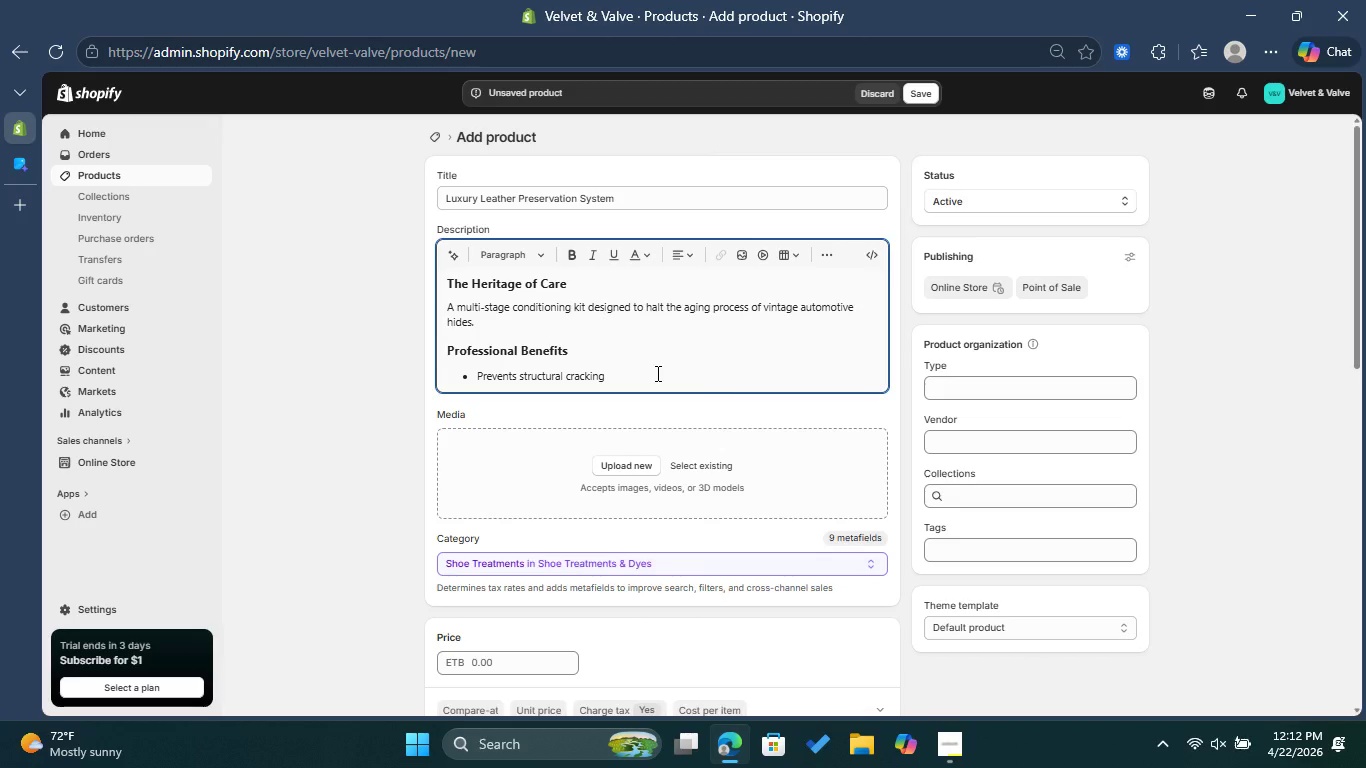 
key(Enter)
 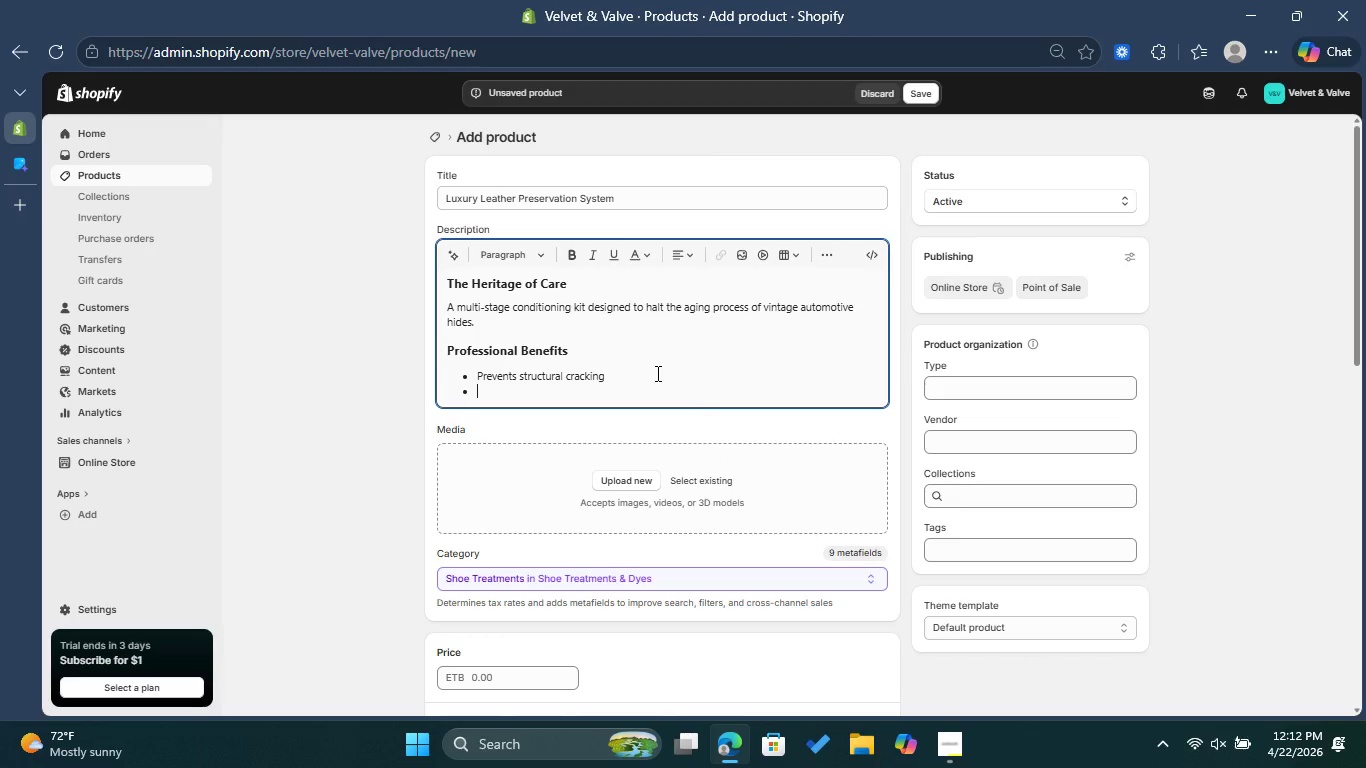 
type(Restores deep color depth )
 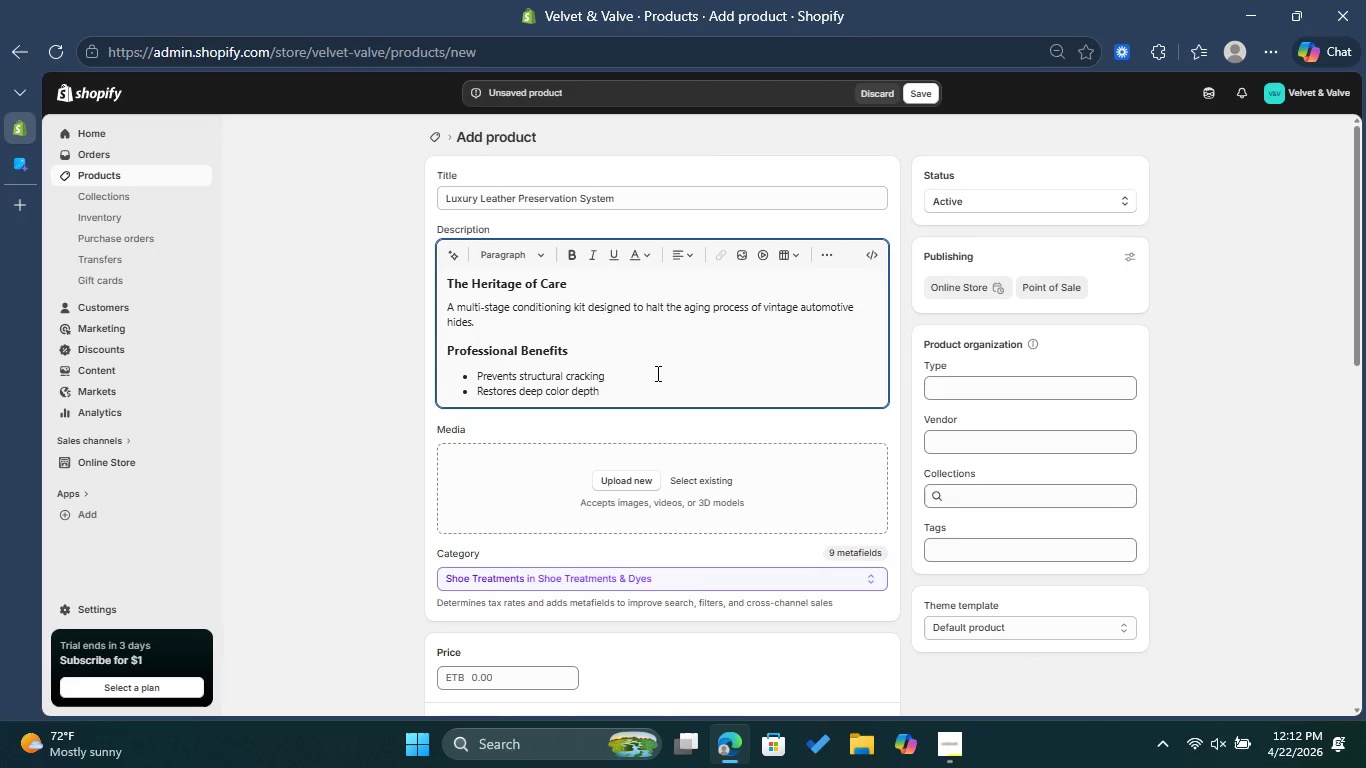 
key(Enter)
 